 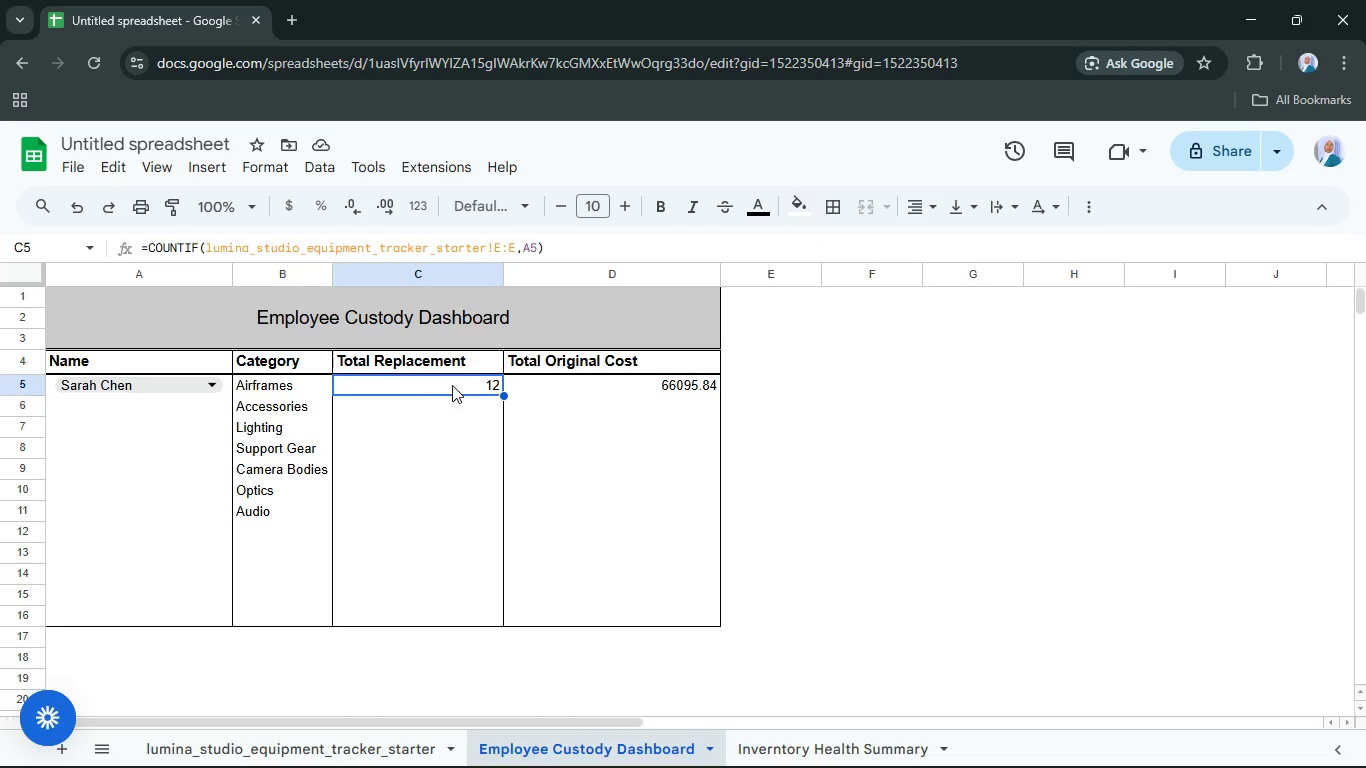 
left_click([422, 275])
 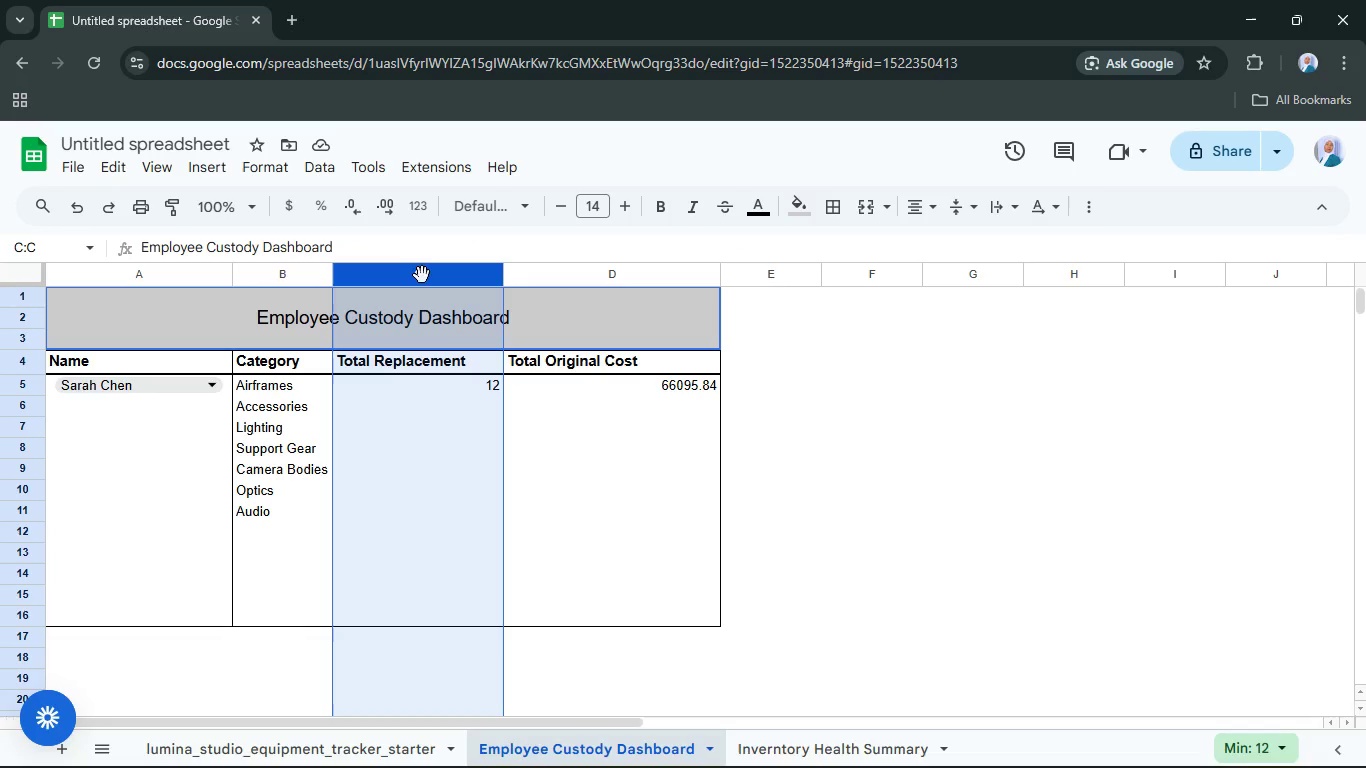 
right_click([422, 275])
 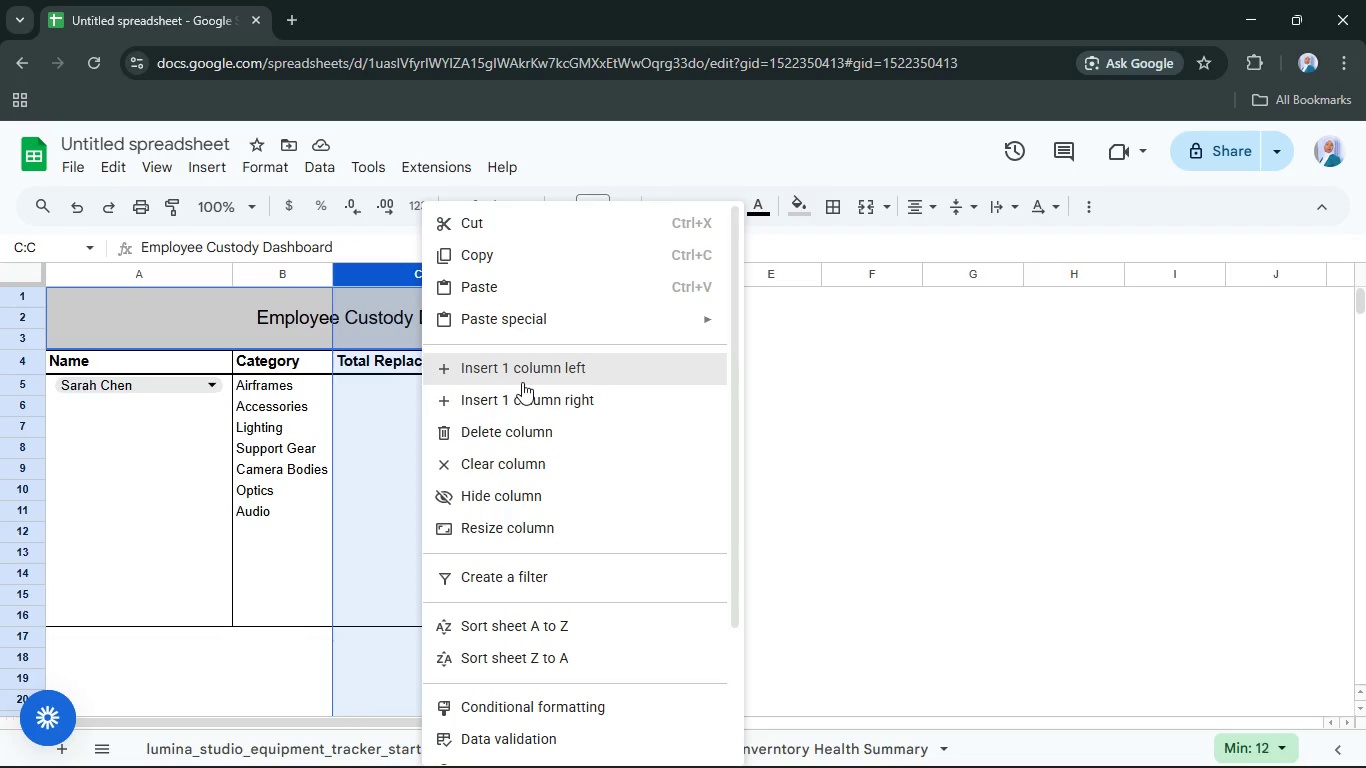 
left_click([522, 381])
 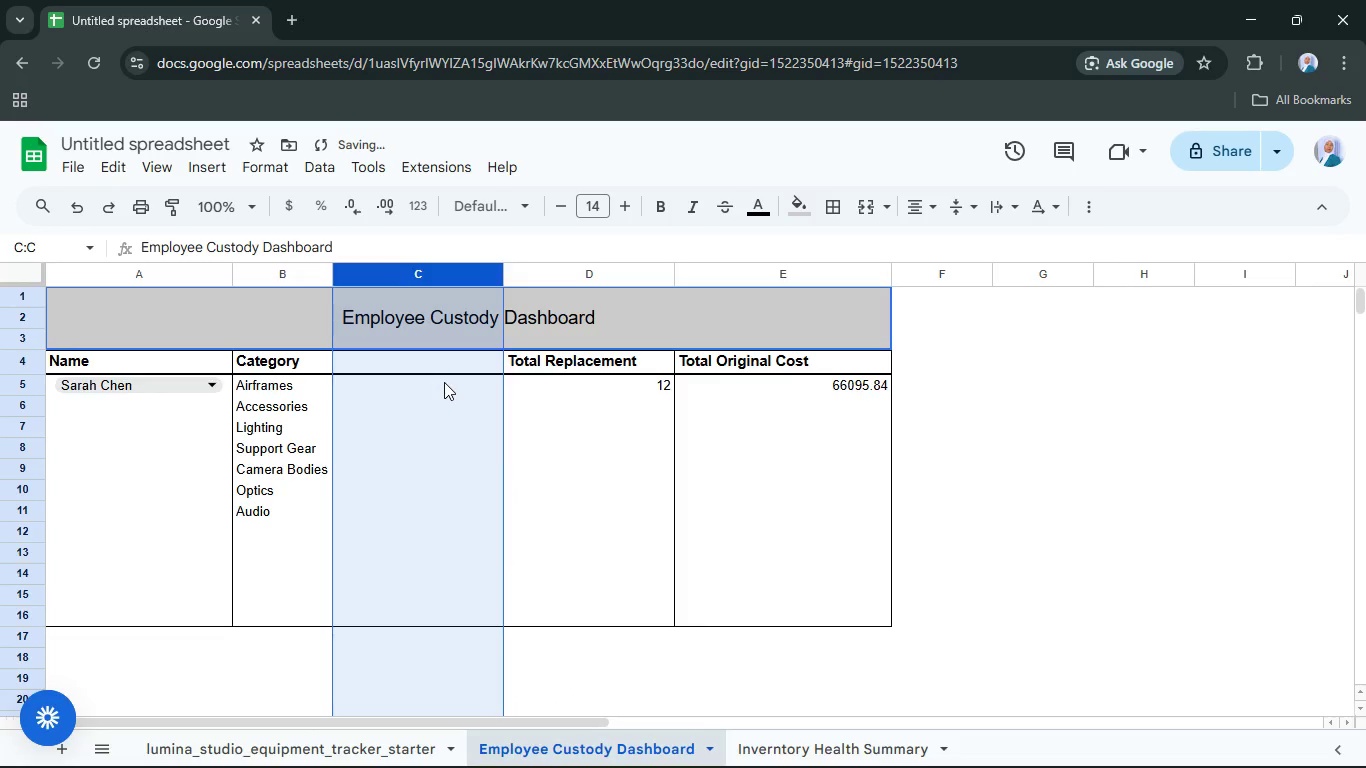 
left_click([444, 382])
 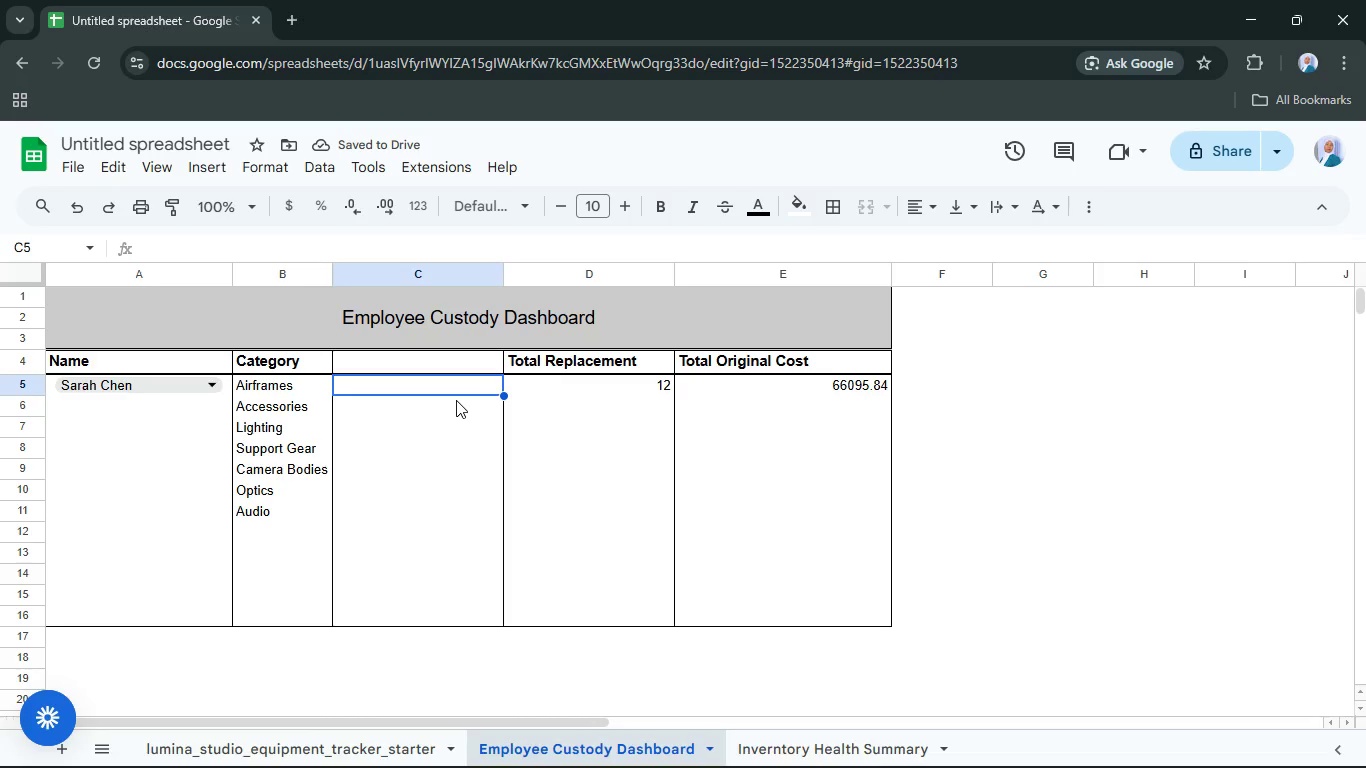 
type(=countif)
 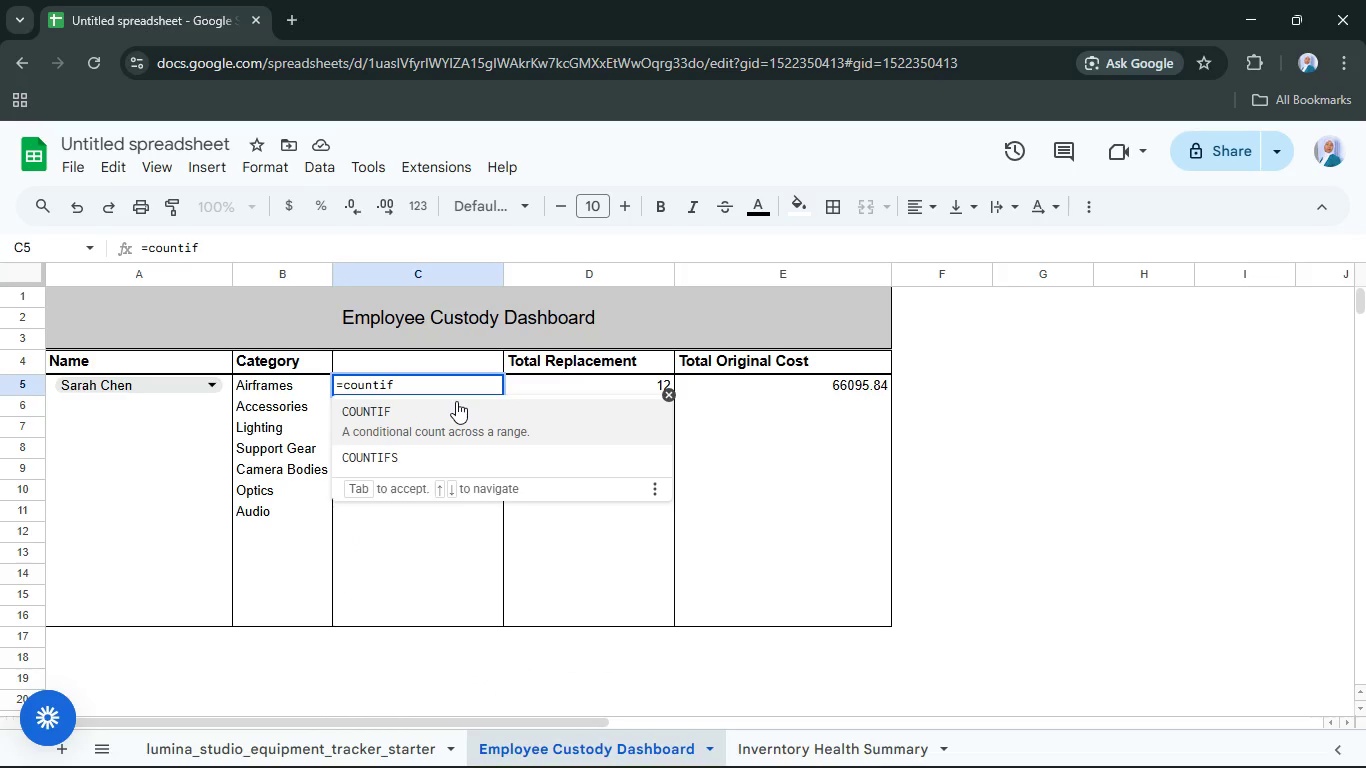 
key(ArrowDown)
 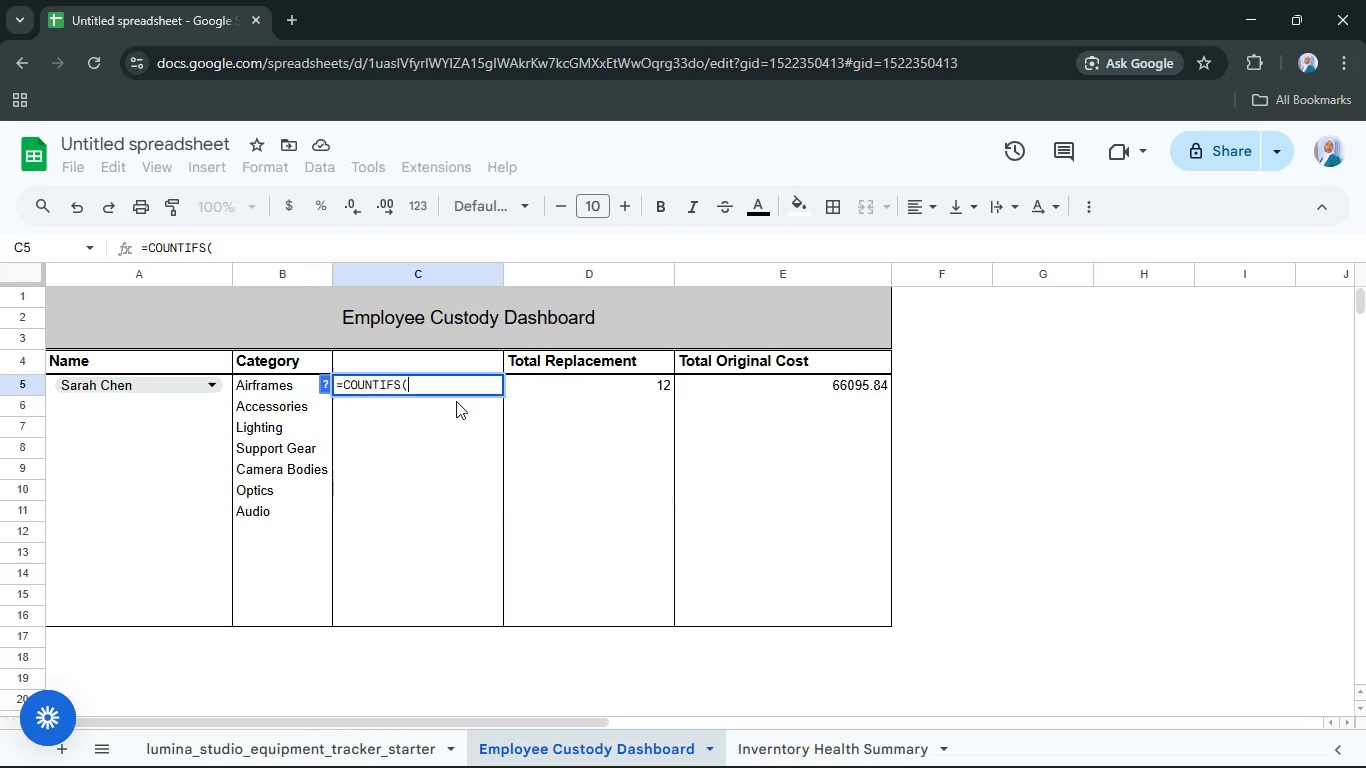 
key(Tab)
 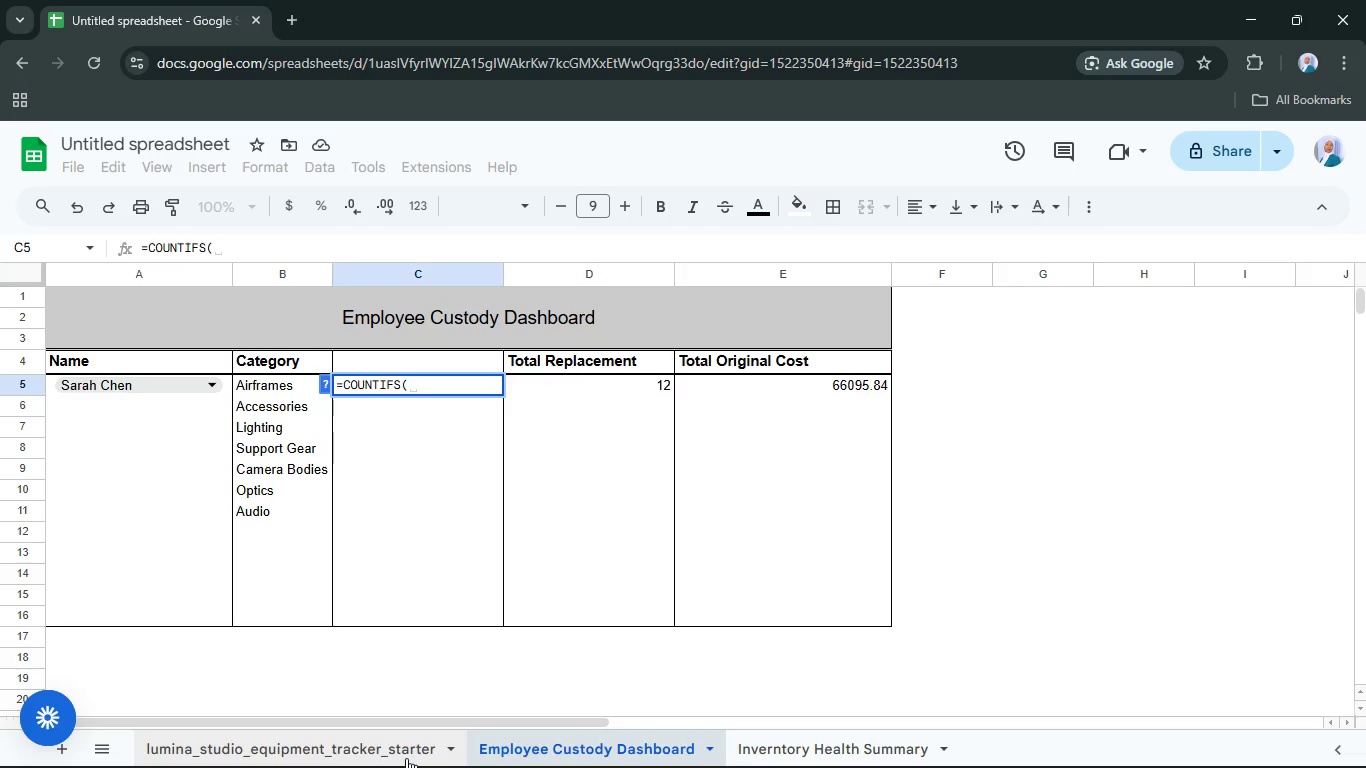 
wait(16.34)
 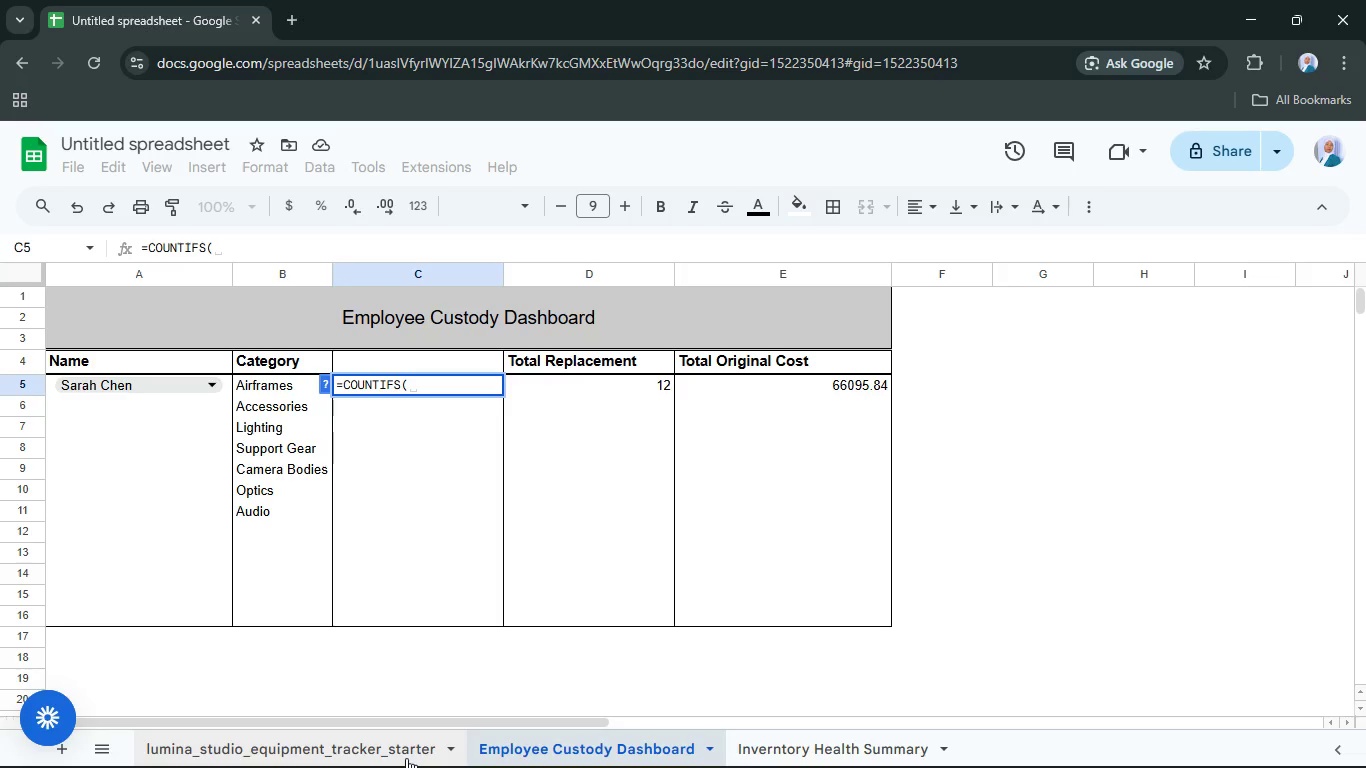 
left_click([423, 743])
 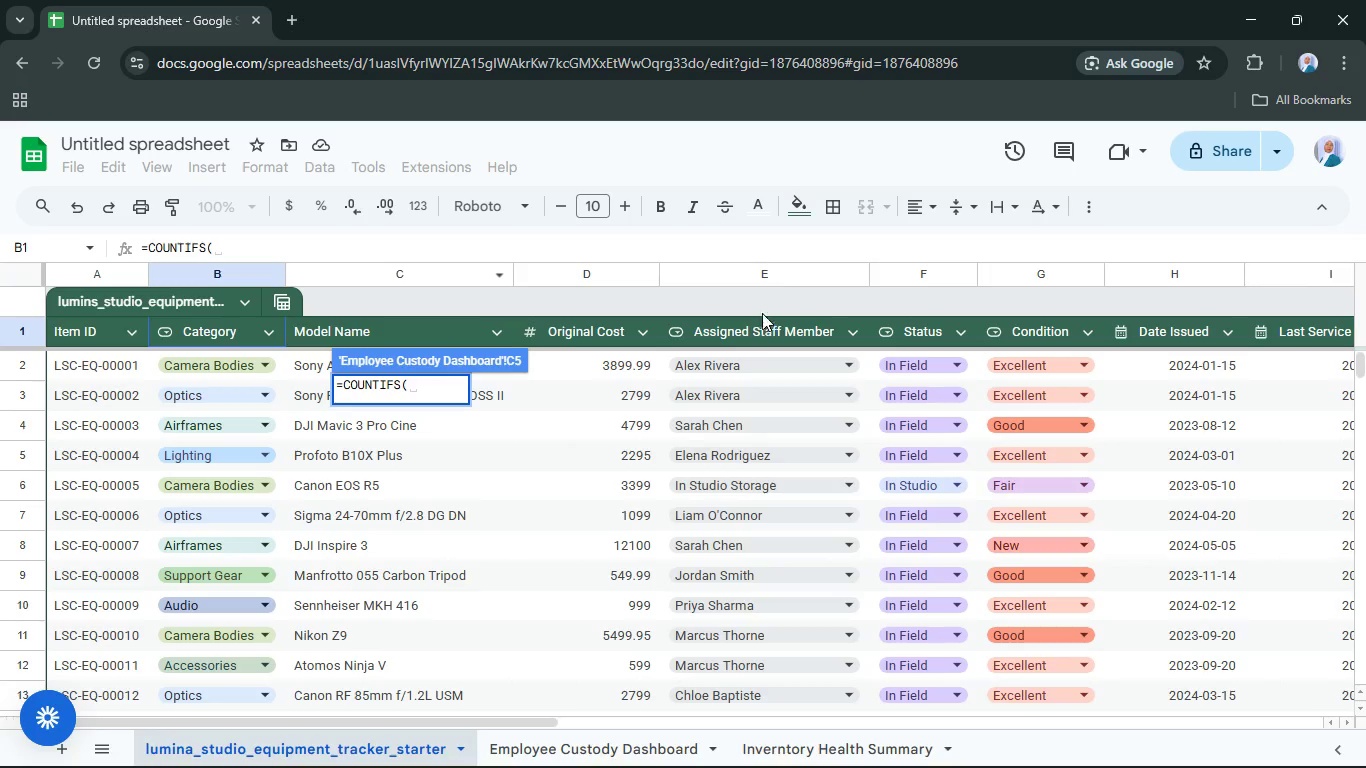 
left_click([742, 260])
 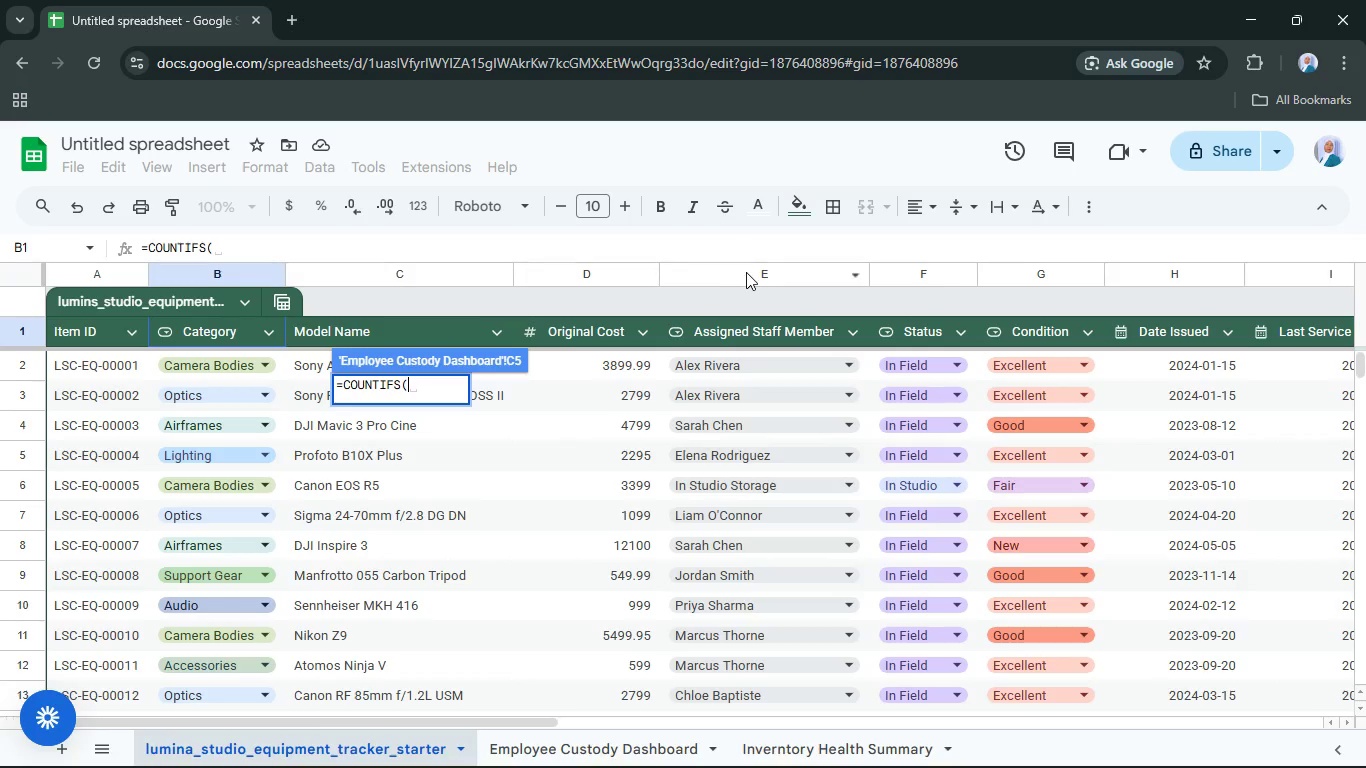 
left_click([746, 272])
 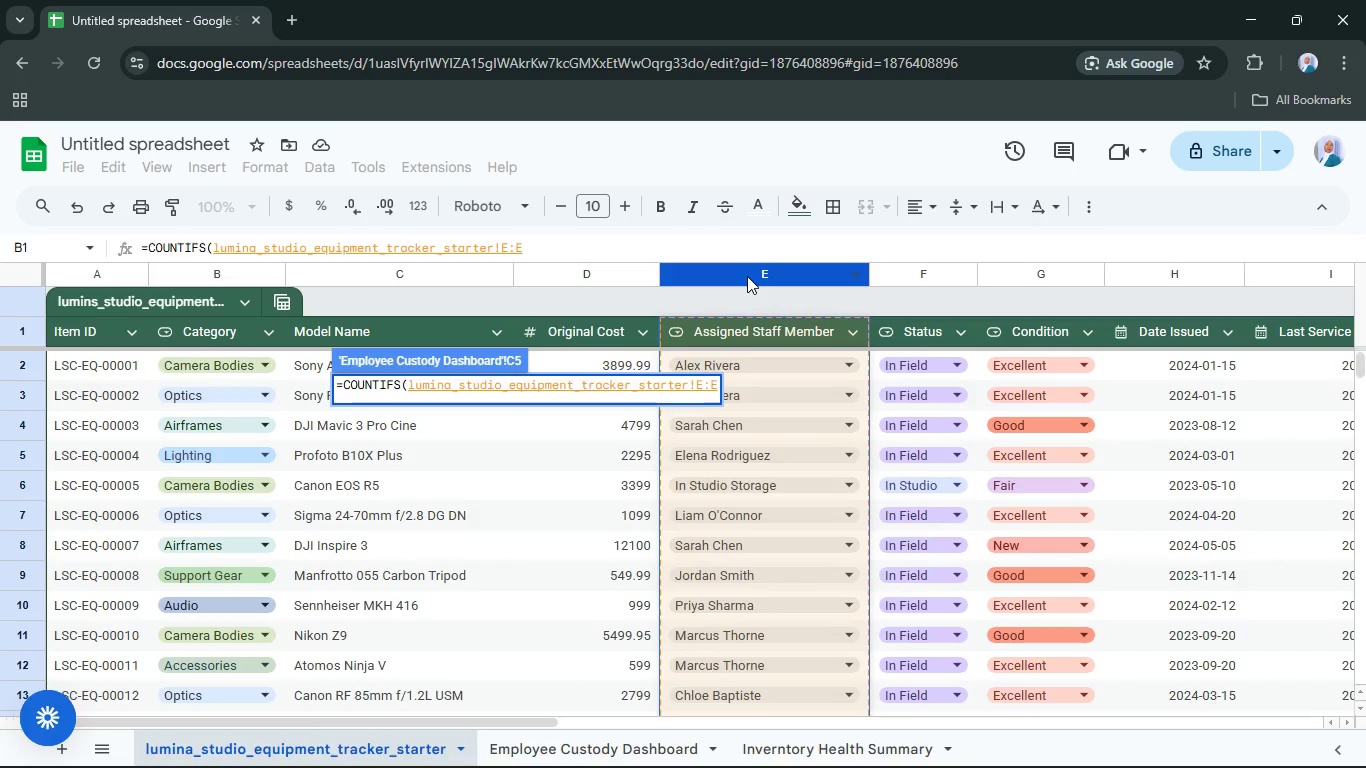 
key(Equal)
 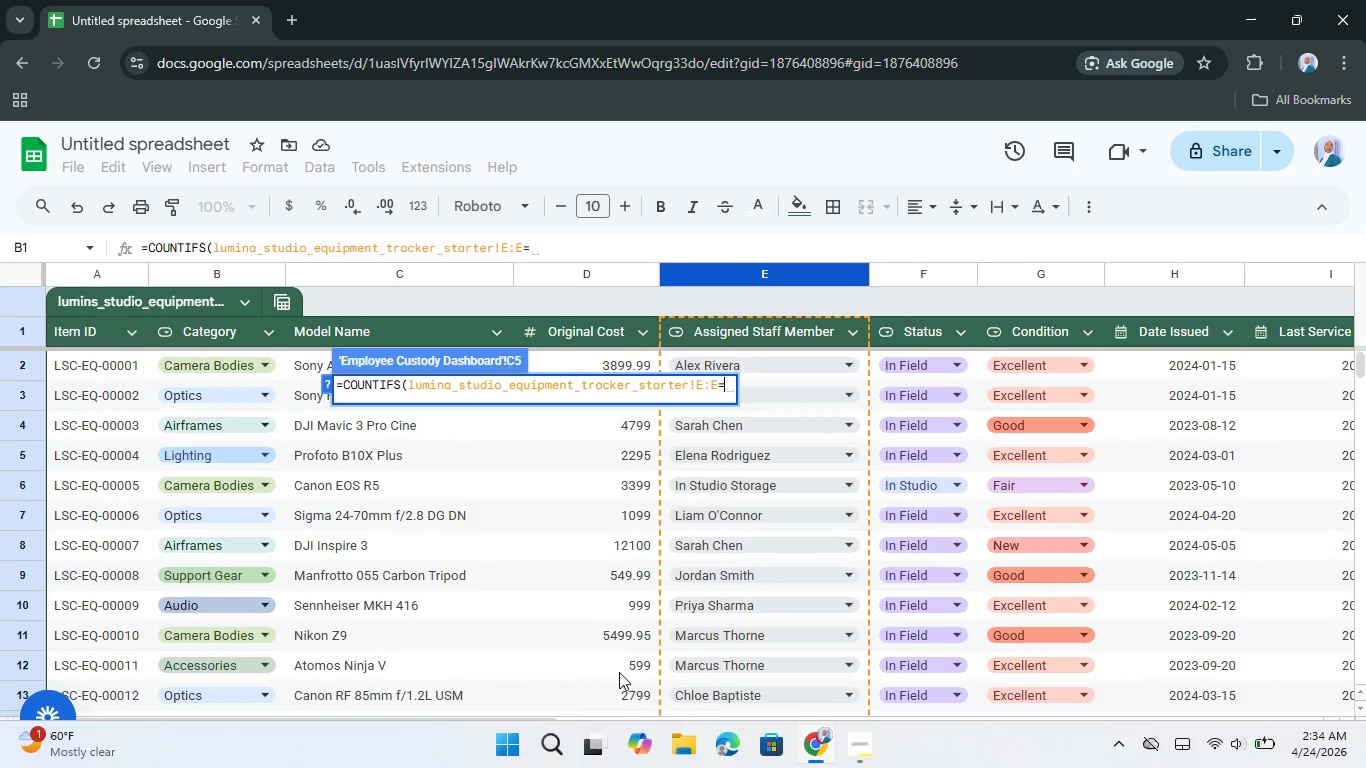 
left_click([631, 742])
 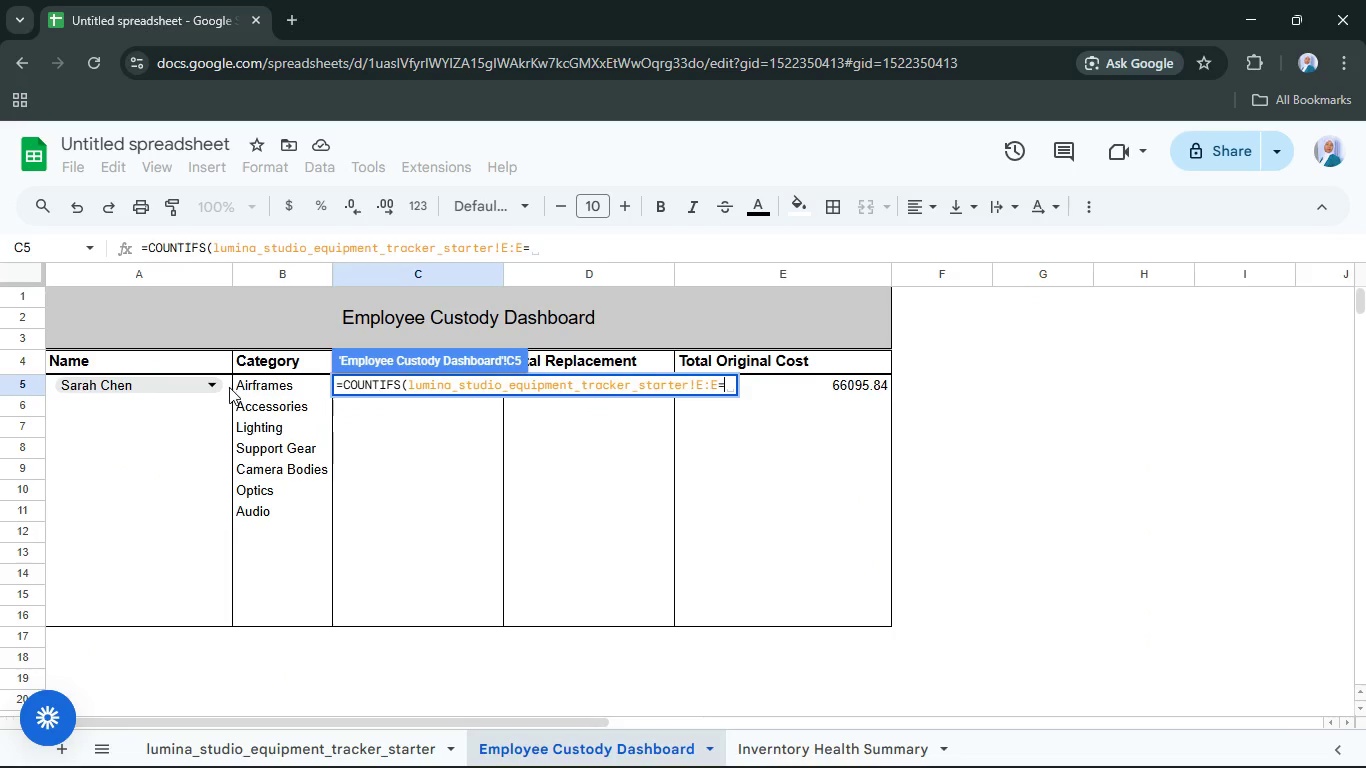 
left_click([229, 387])
 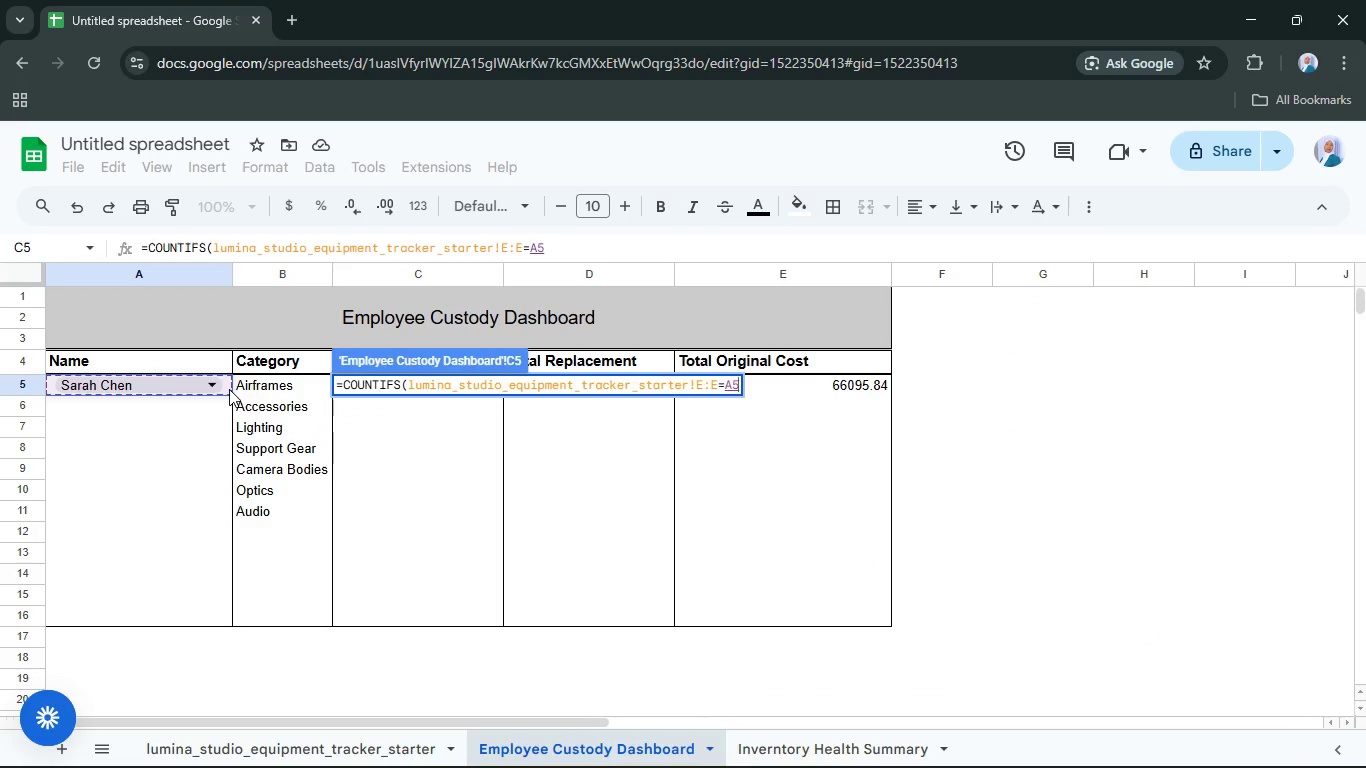 
key(Backspace)
key(Backspace)
key(Backspace)
type(,A5,)
 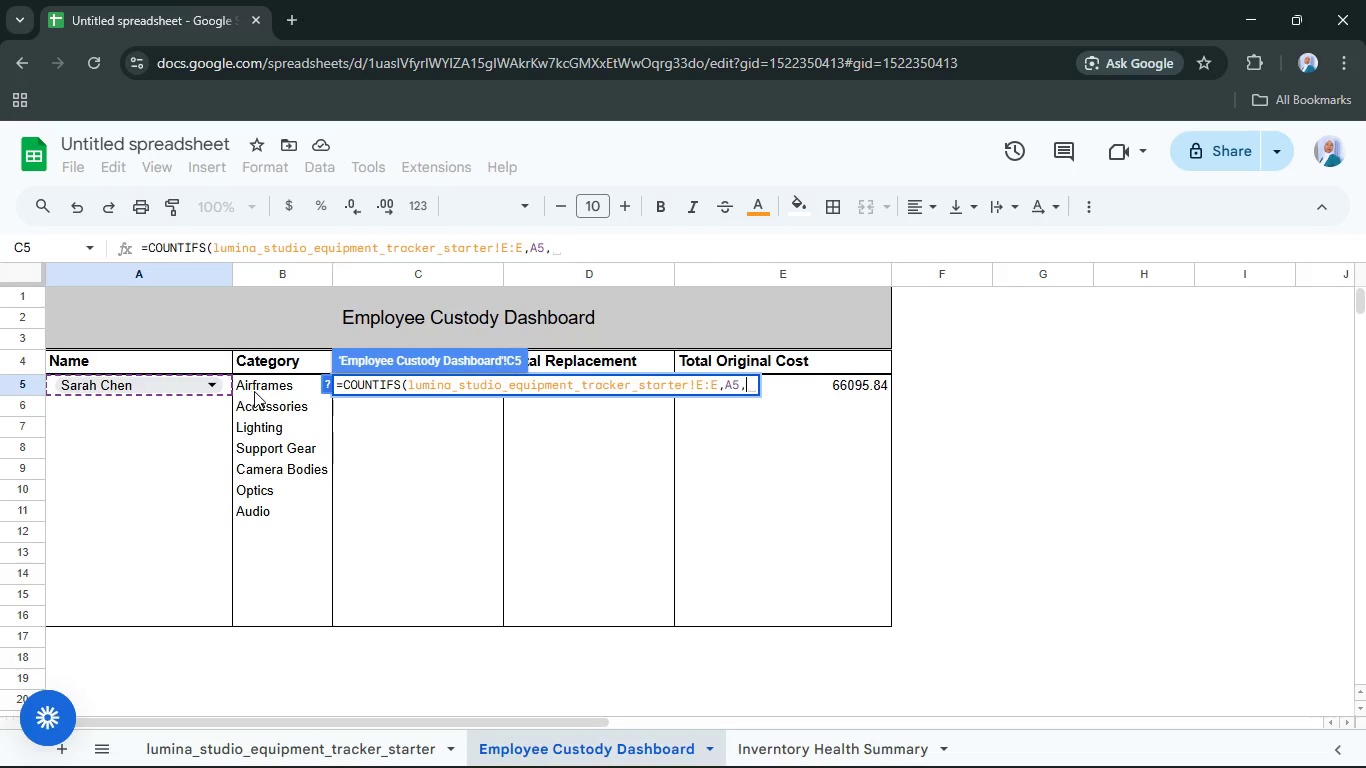 
left_click([282, 385])
 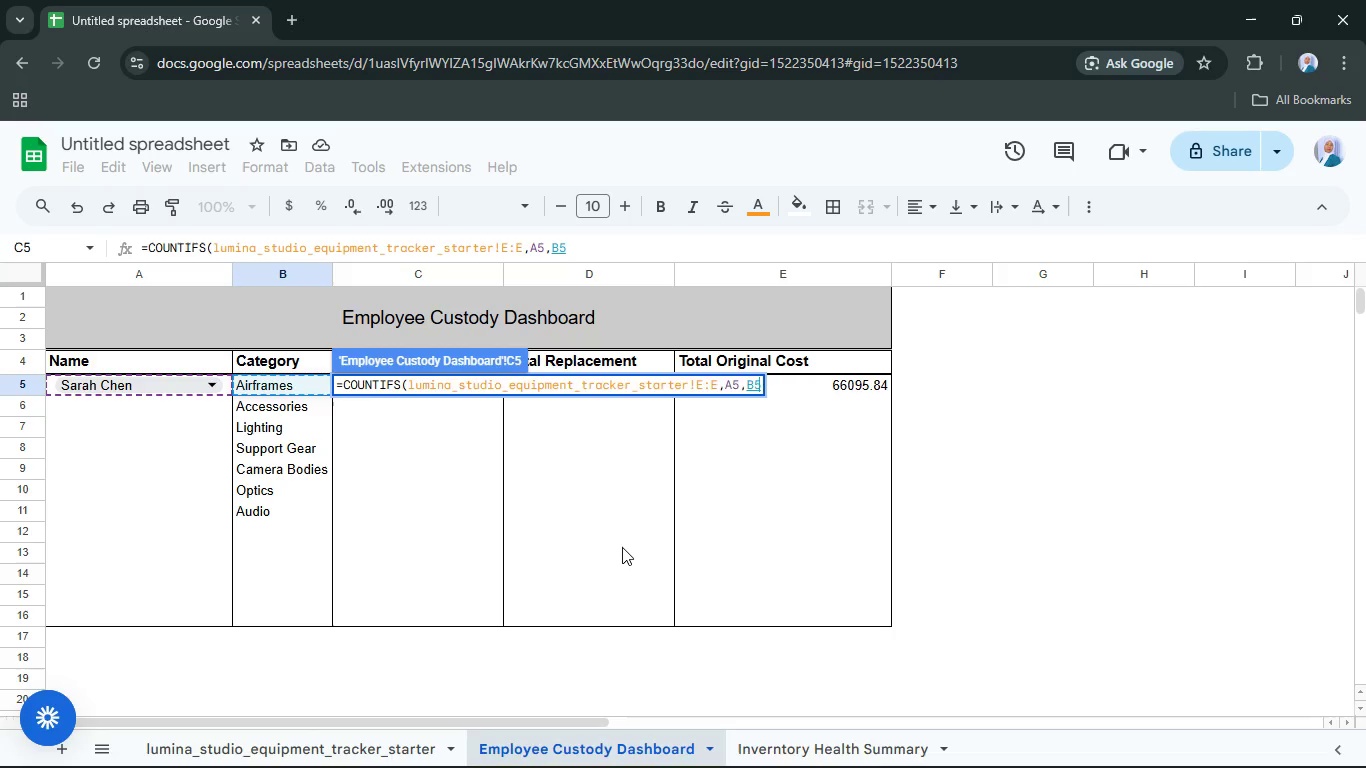 
key(Backspace)
 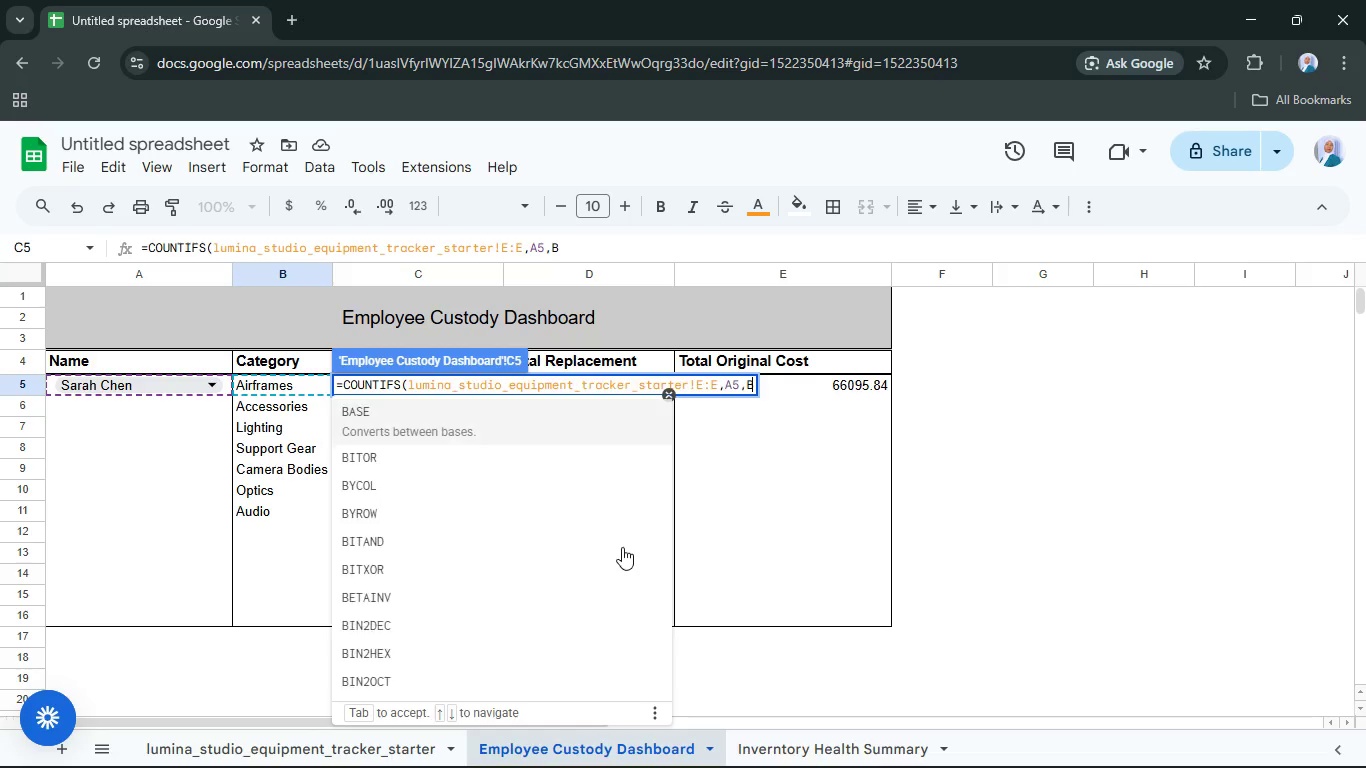 
key(Backspace)
 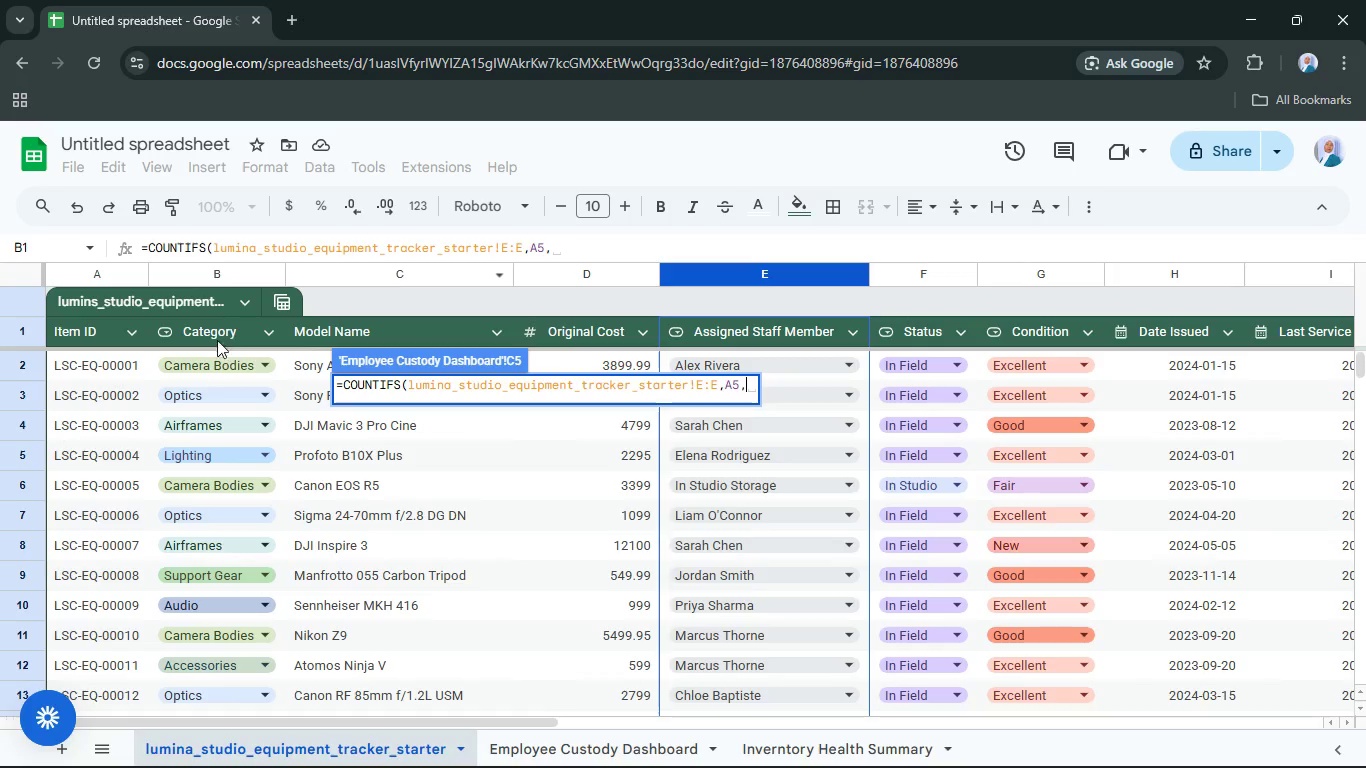 
left_click([209, 280])
 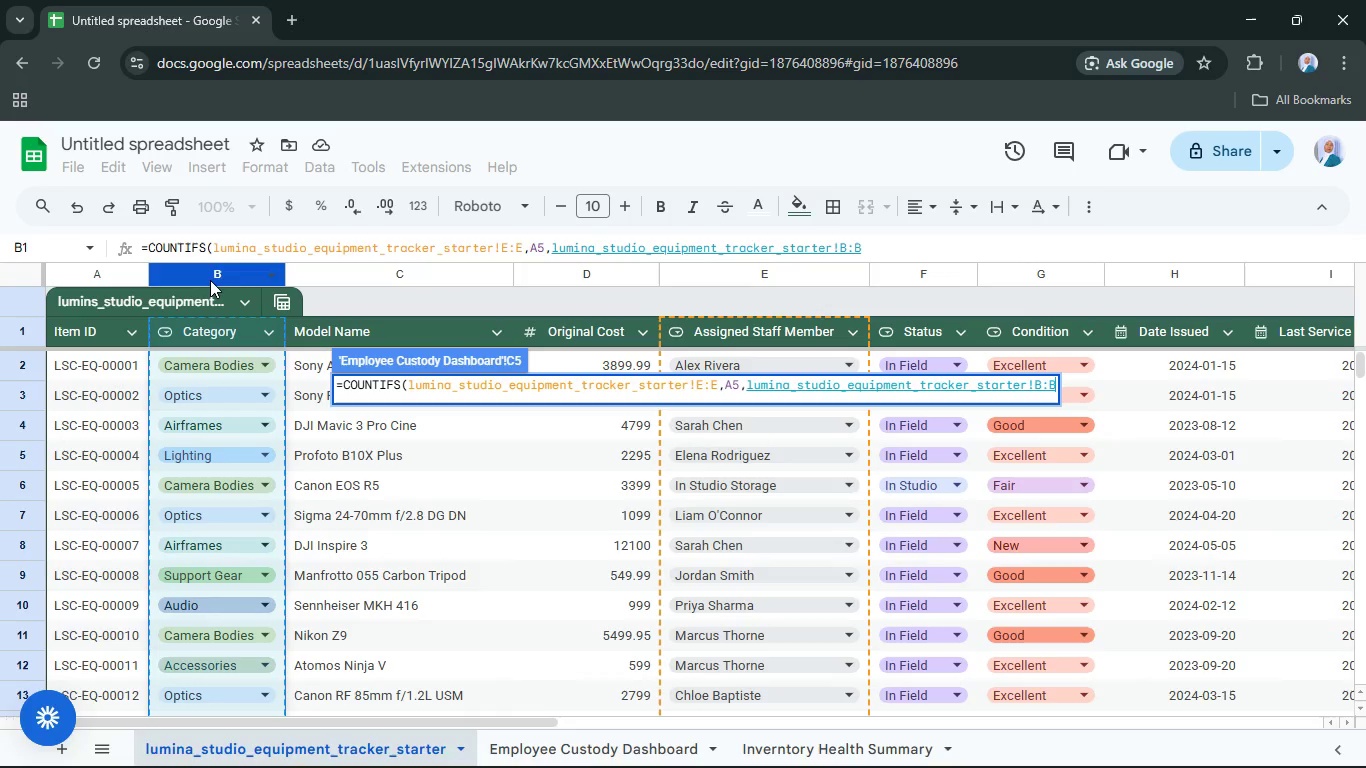 
key(Comma)
 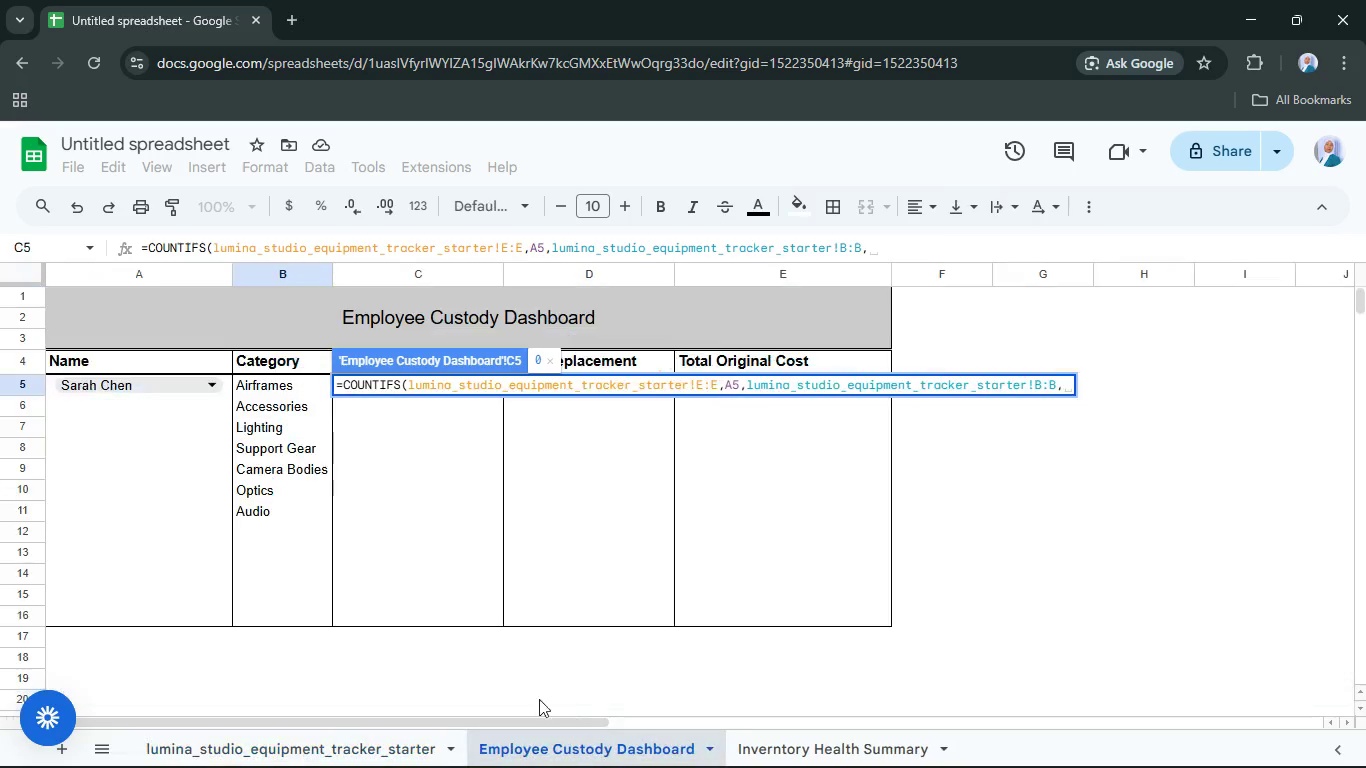 
left_click([303, 381])
 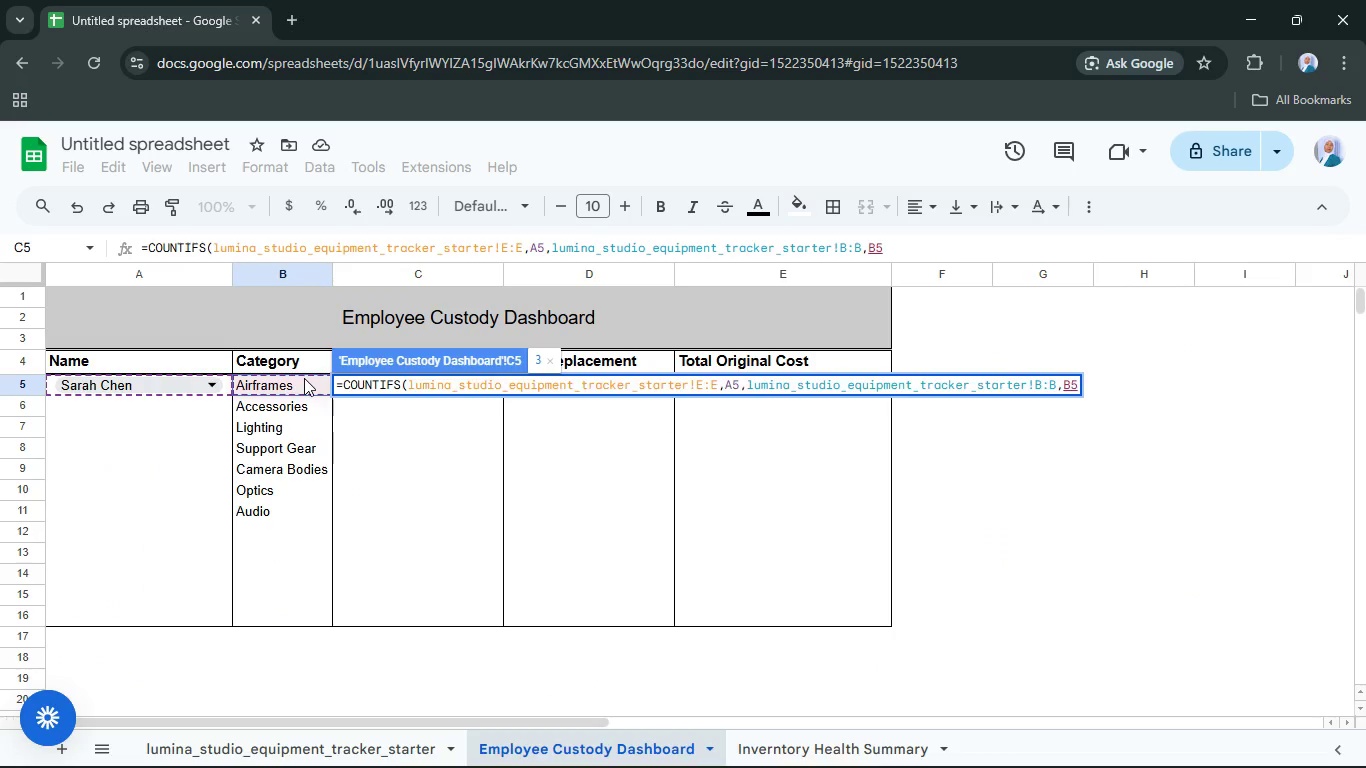 
key(Shift+0)
 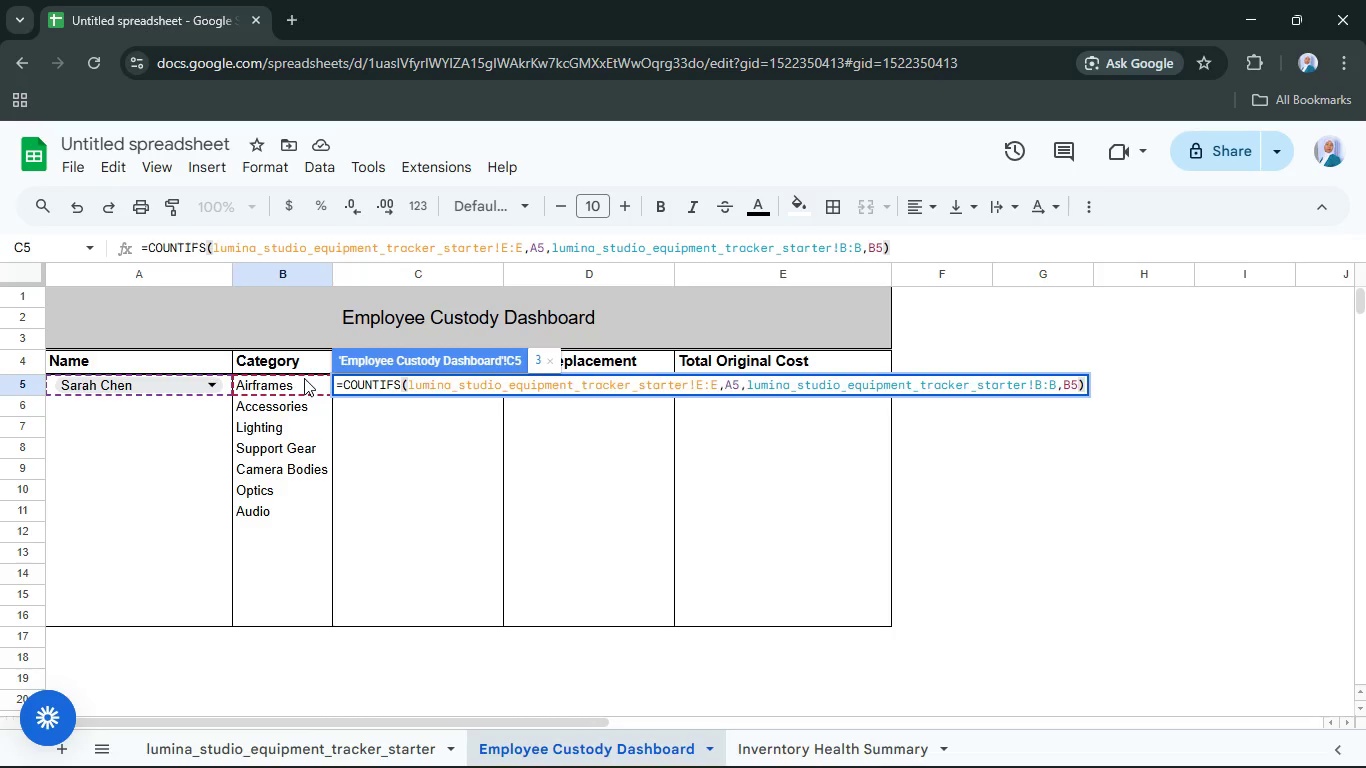 
key(Enter)
 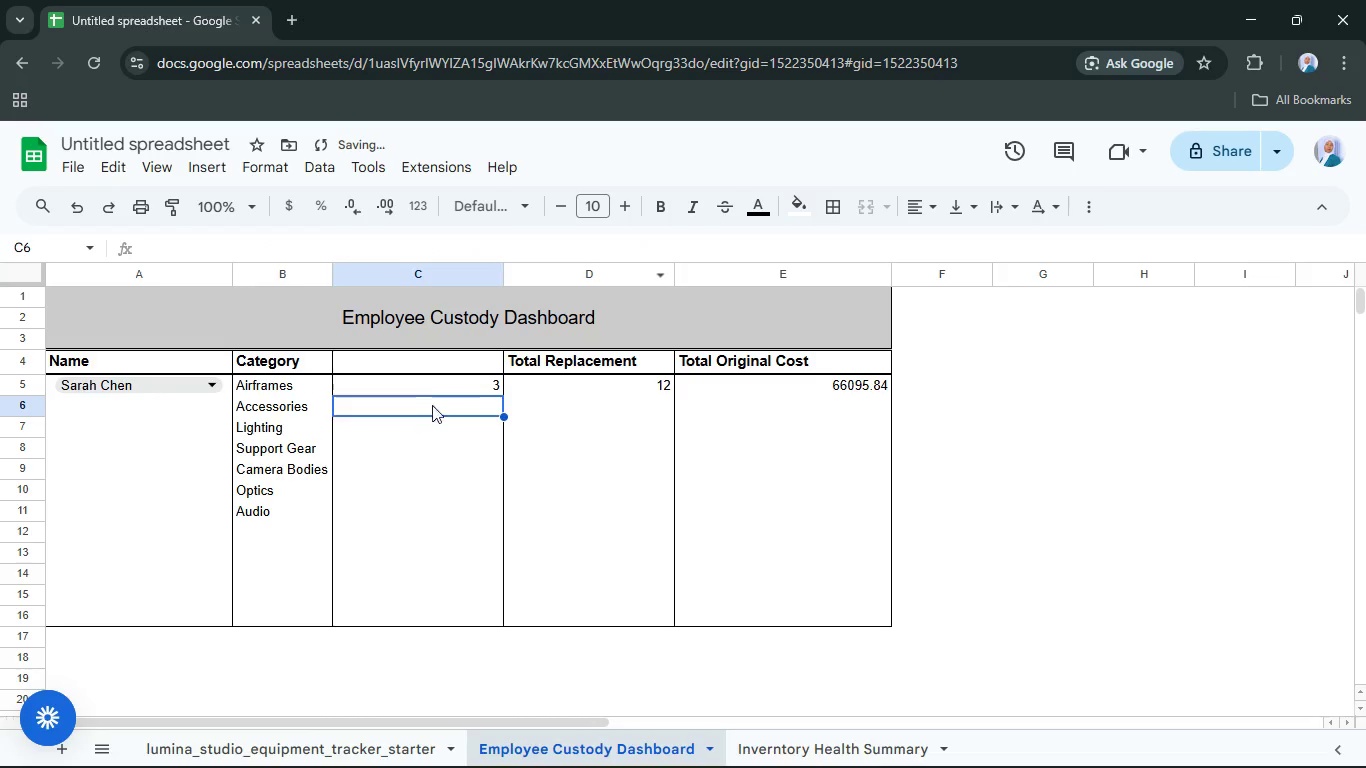 
left_click([434, 392])
 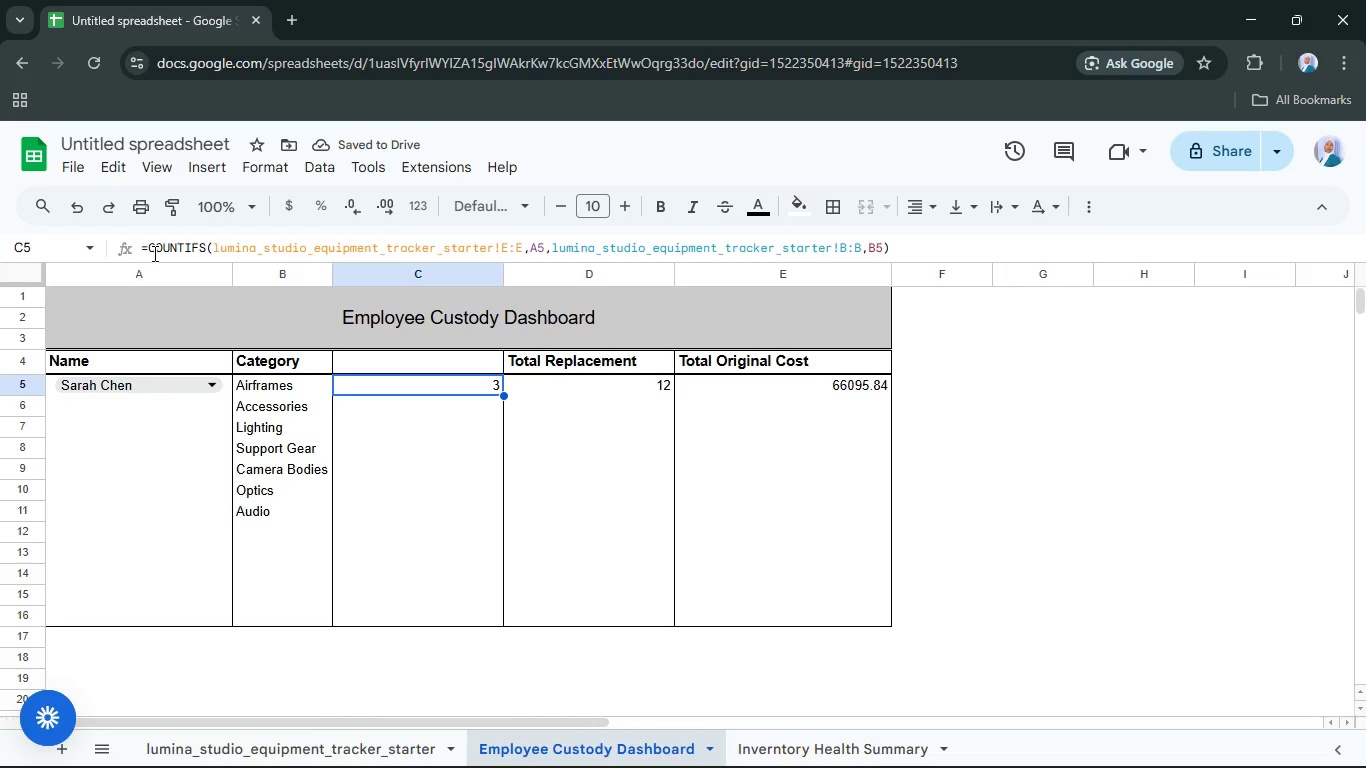 
left_click([149, 251])
 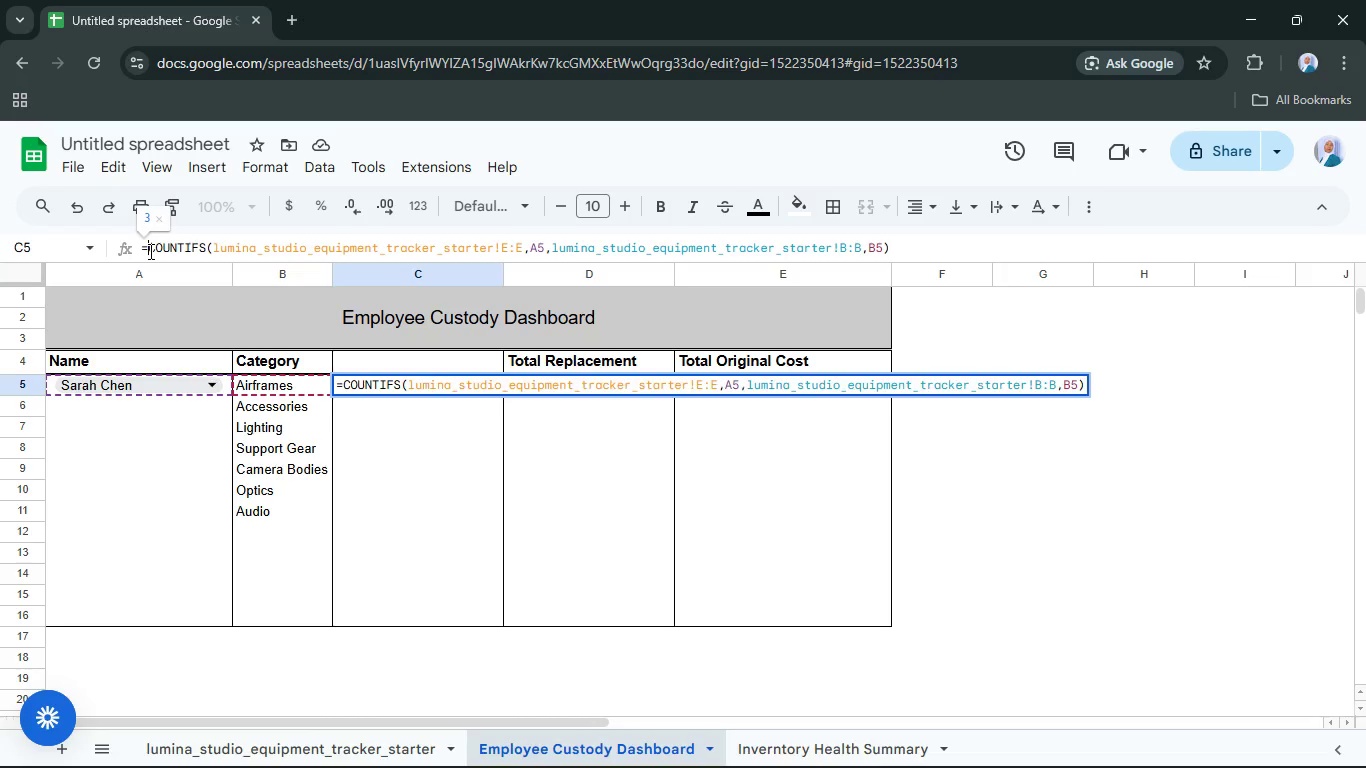 
type(if()
 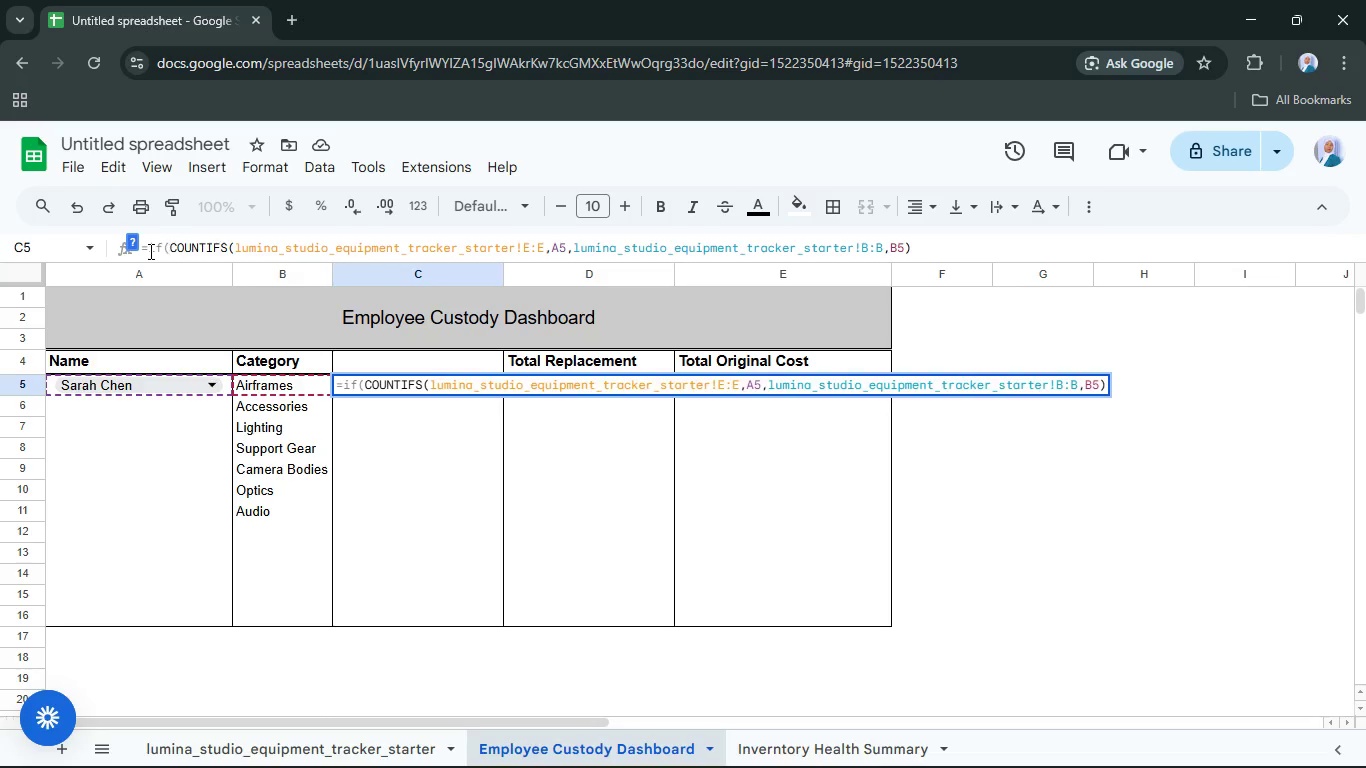 
left_click([273, 390])
 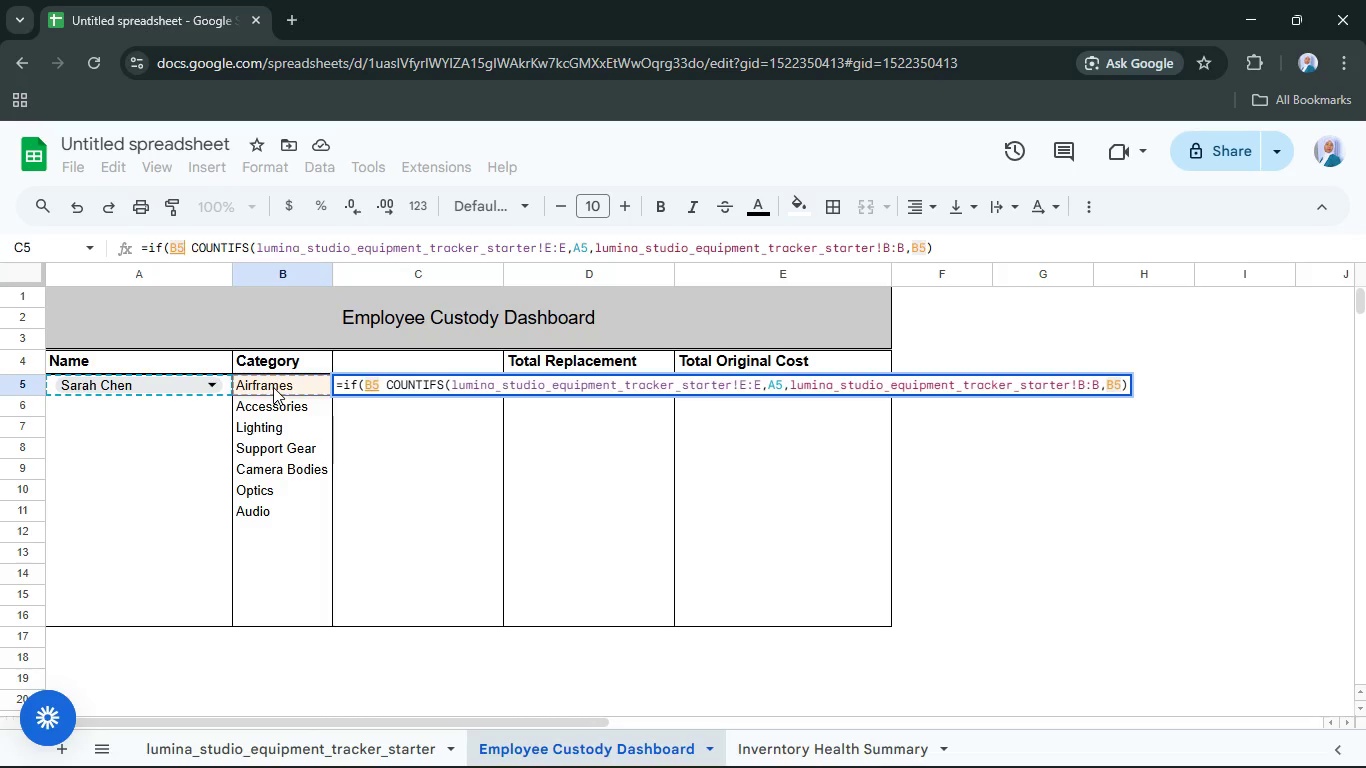 
key(Backspace)
key(Backspace)
type(isblan)
key(Tab)
type(),"".)
key(Backspace)
type(,)
 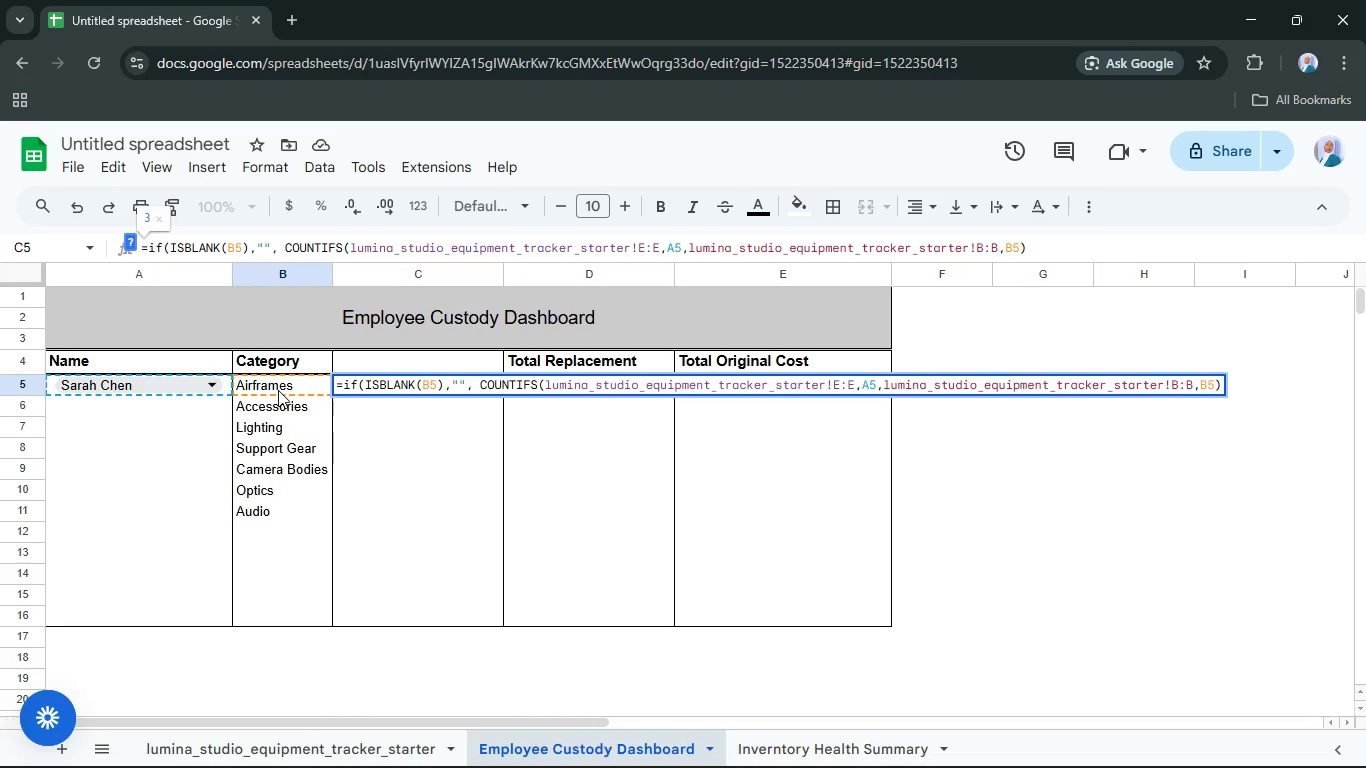 
key(Enter)
 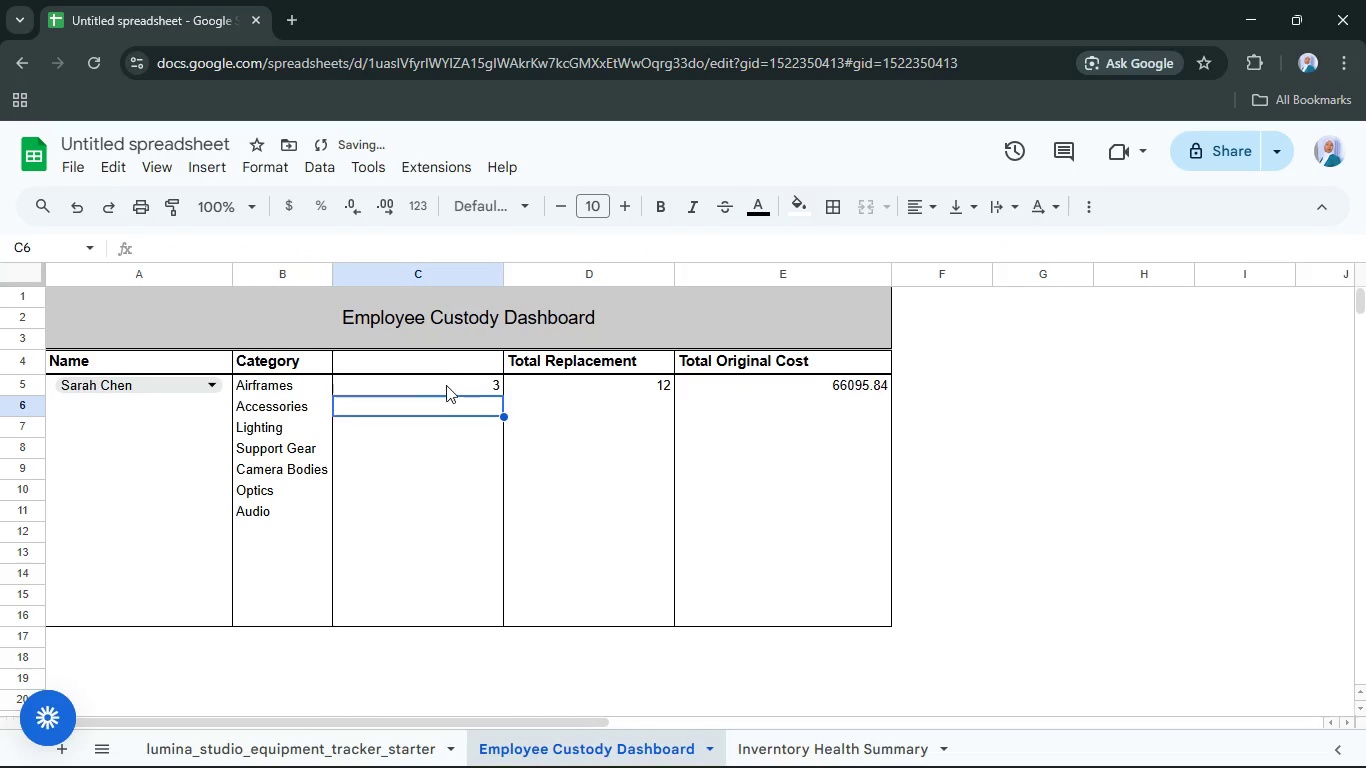 
left_click([447, 380])
 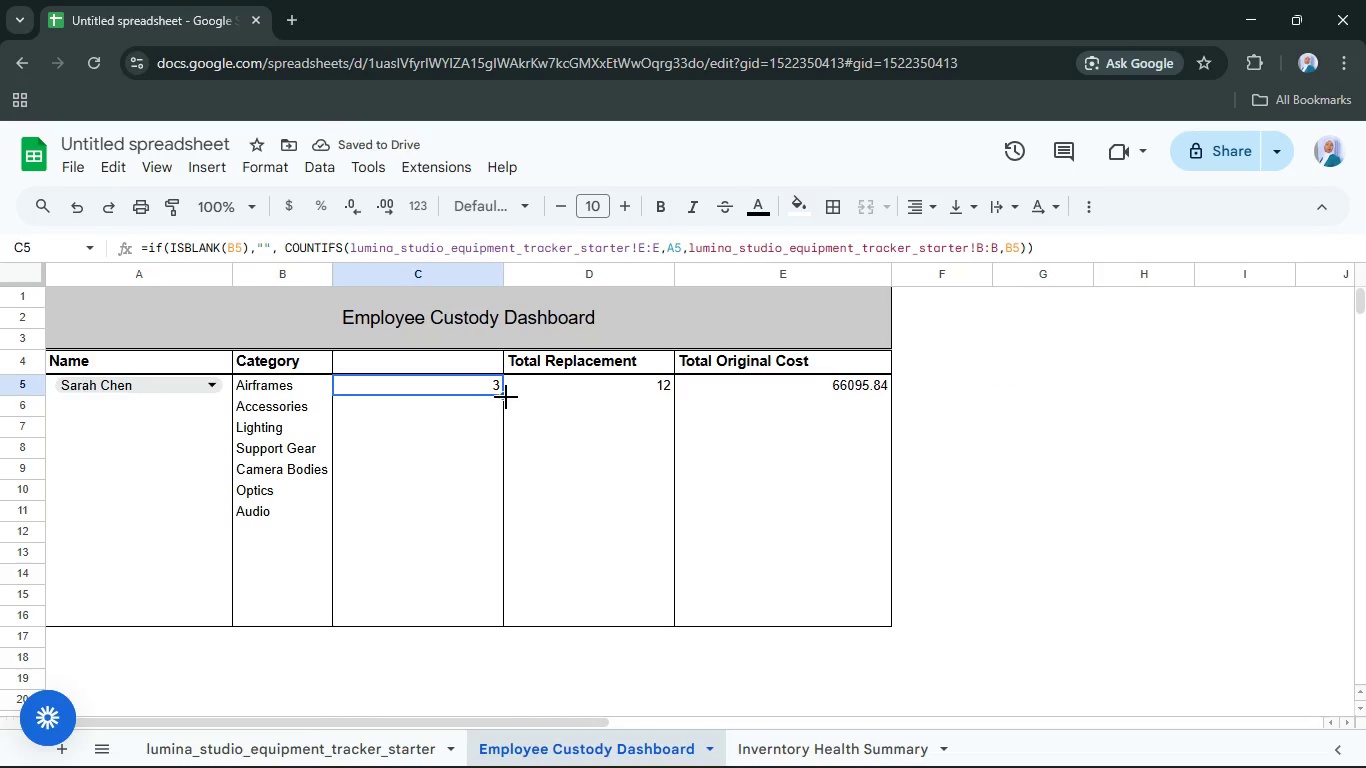 
left_click_drag(start_coordinate=[507, 397], to_coordinate=[503, 451])
 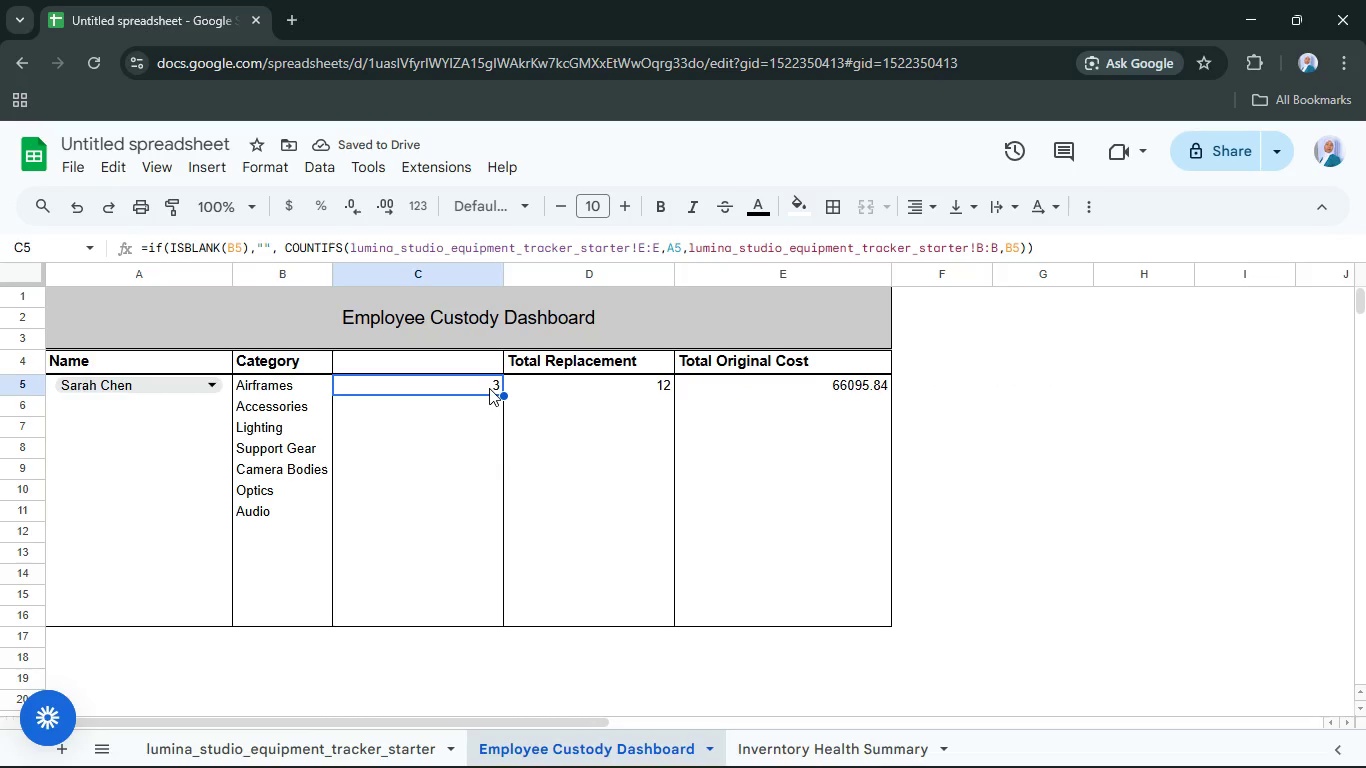 
left_click([489, 388])
 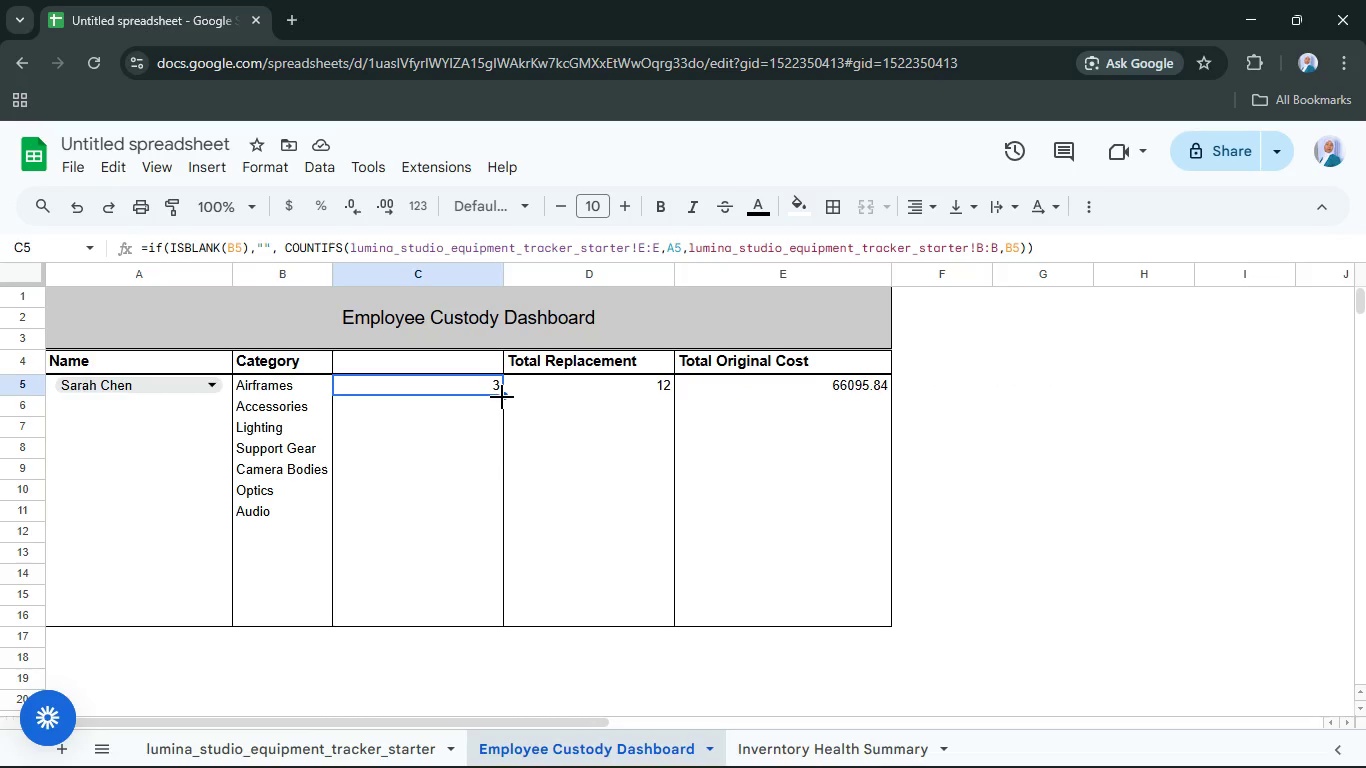 
left_click_drag(start_coordinate=[502, 397], to_coordinate=[492, 615])
 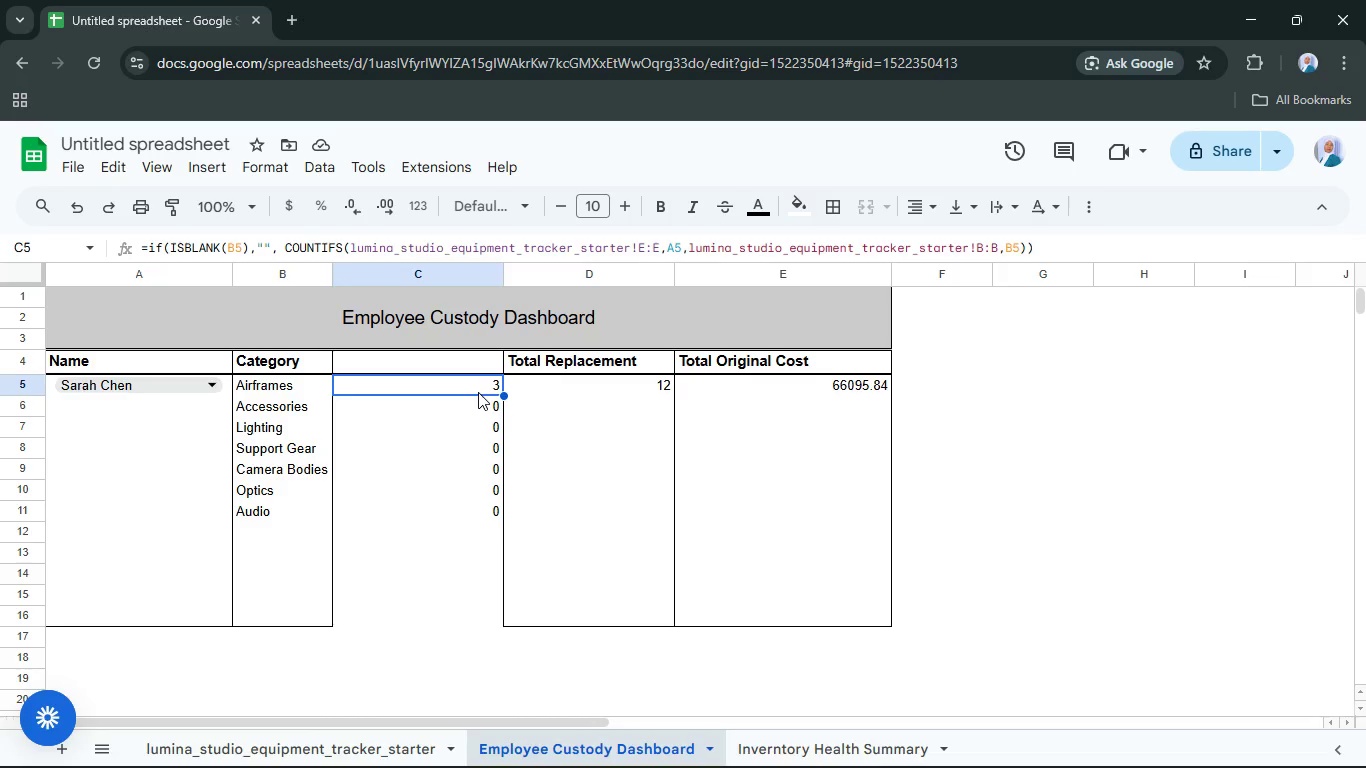 
wait(8.19)
 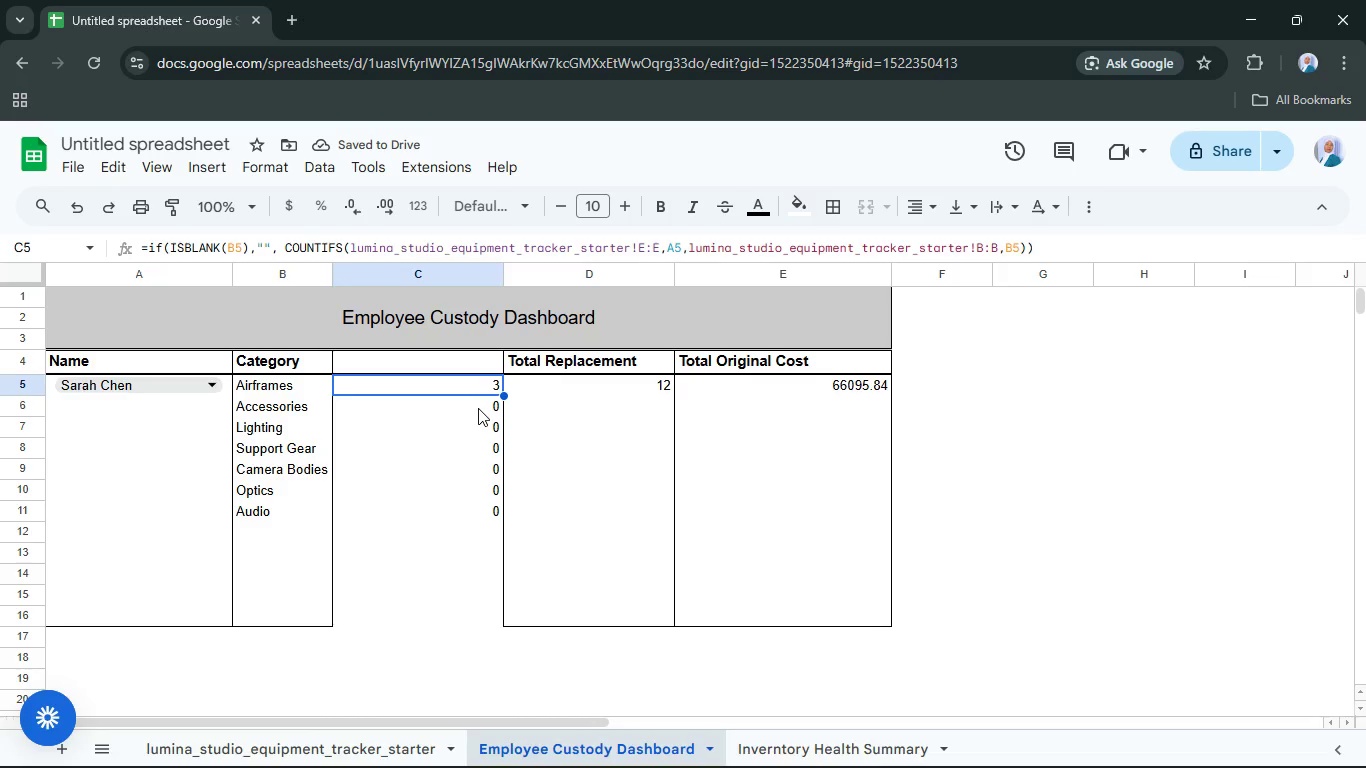 
key(Control+Z)
 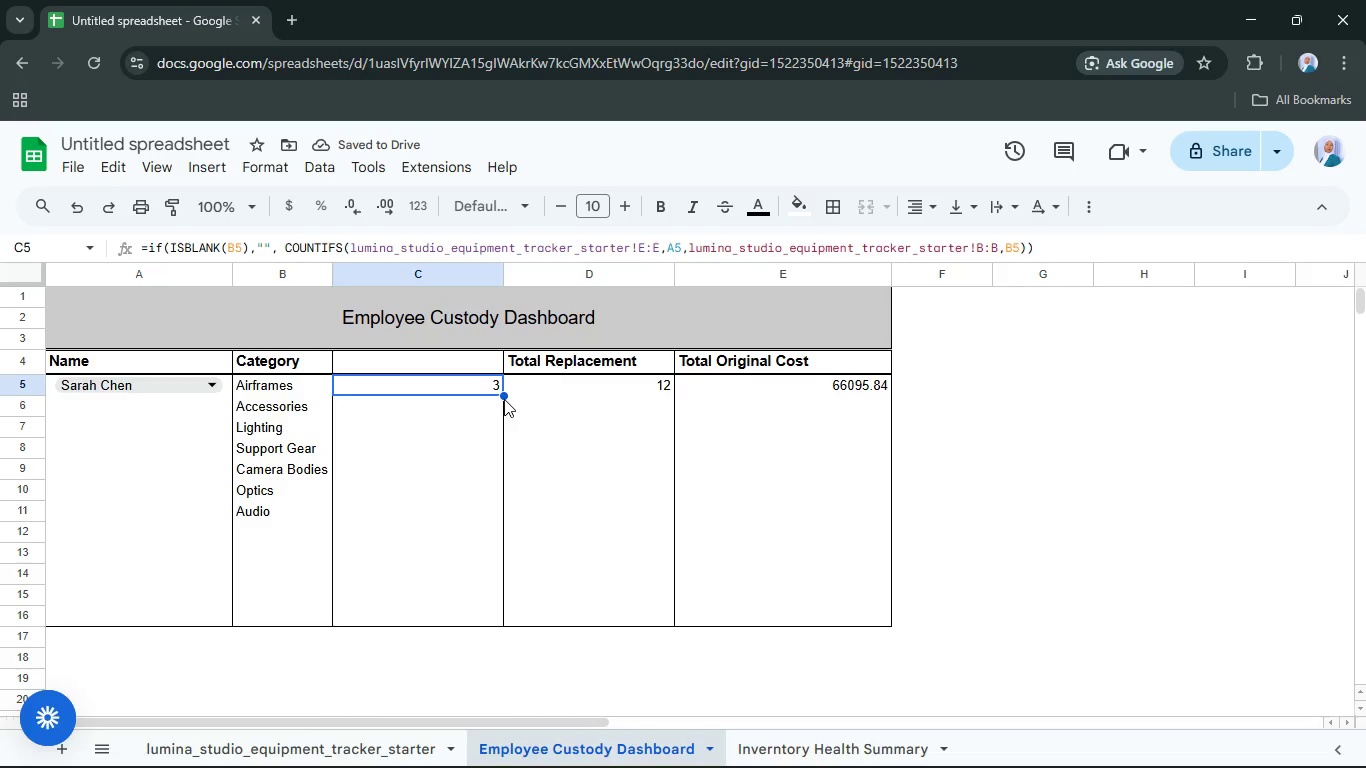 
left_click_drag(start_coordinate=[506, 394], to_coordinate=[515, 614])
 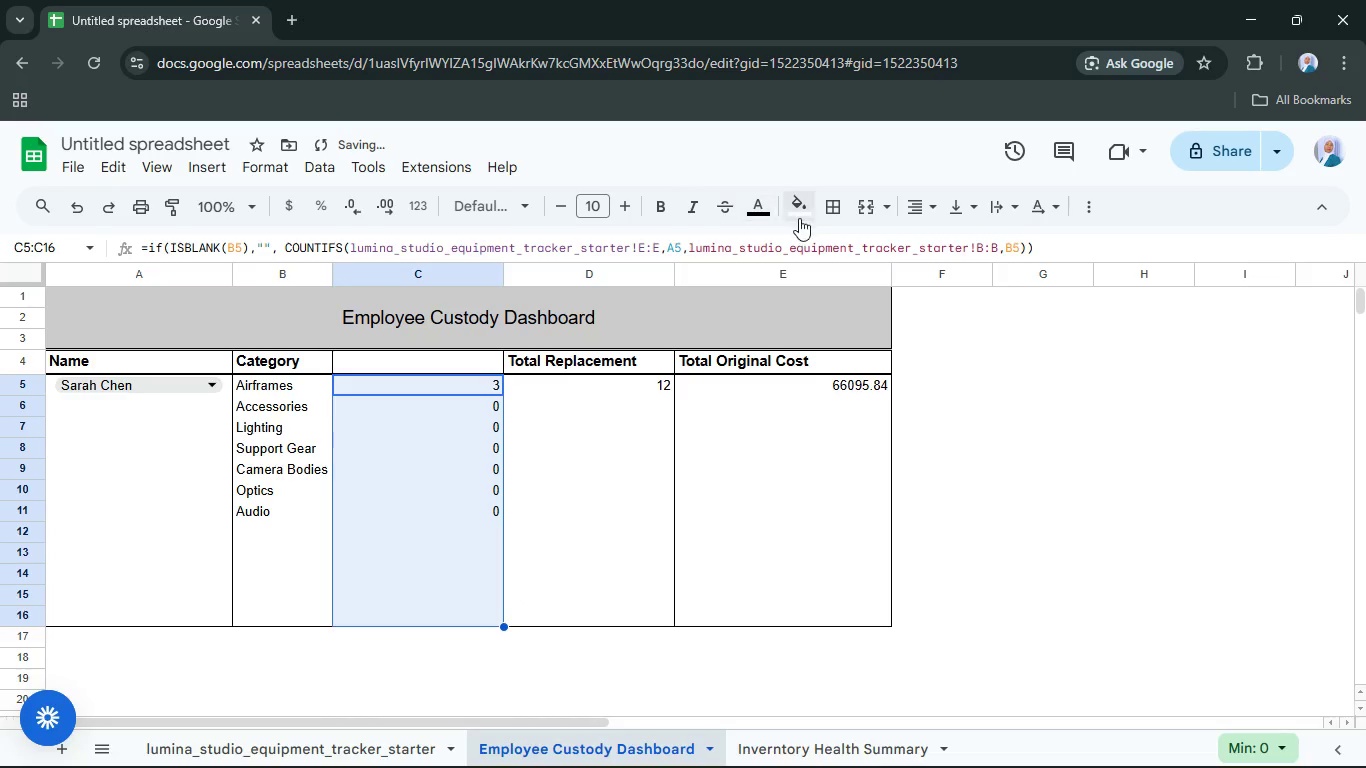 
left_click([834, 210])
 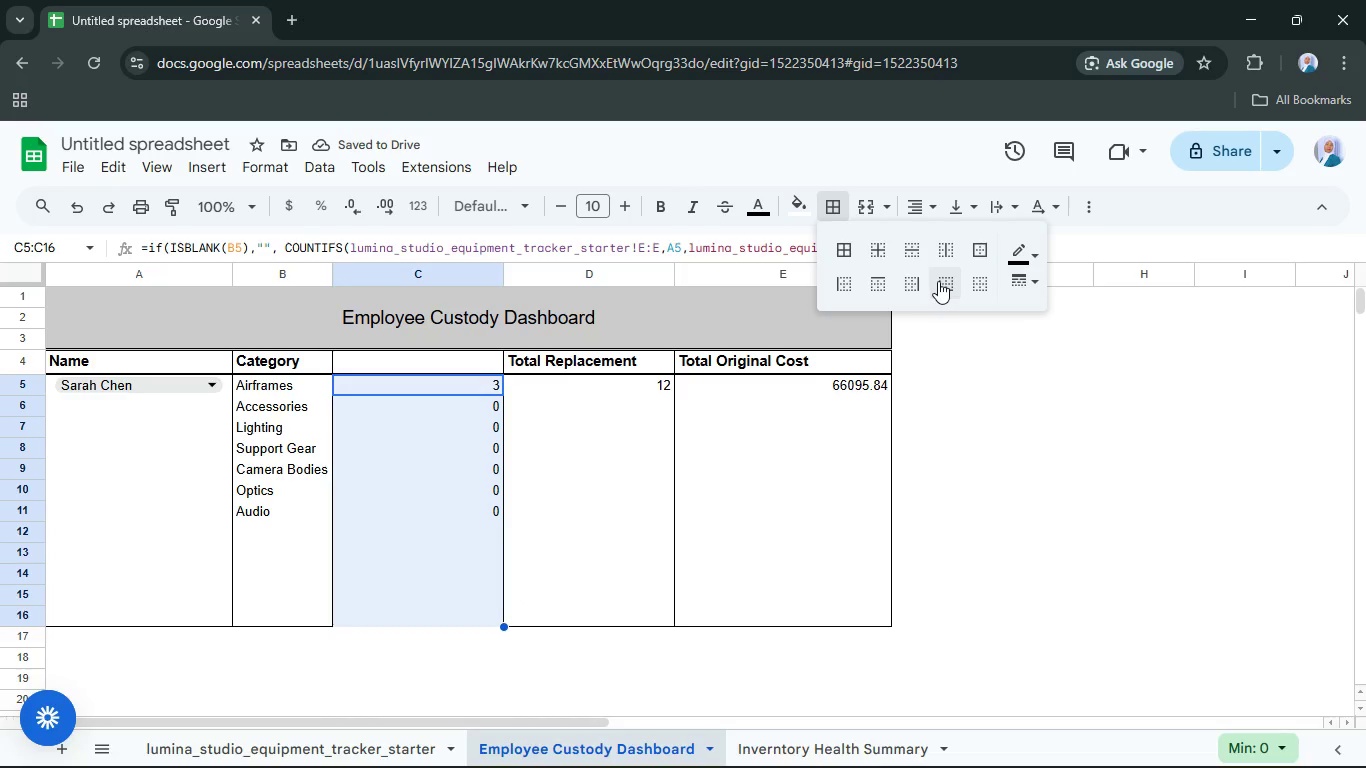 
left_click([938, 281])
 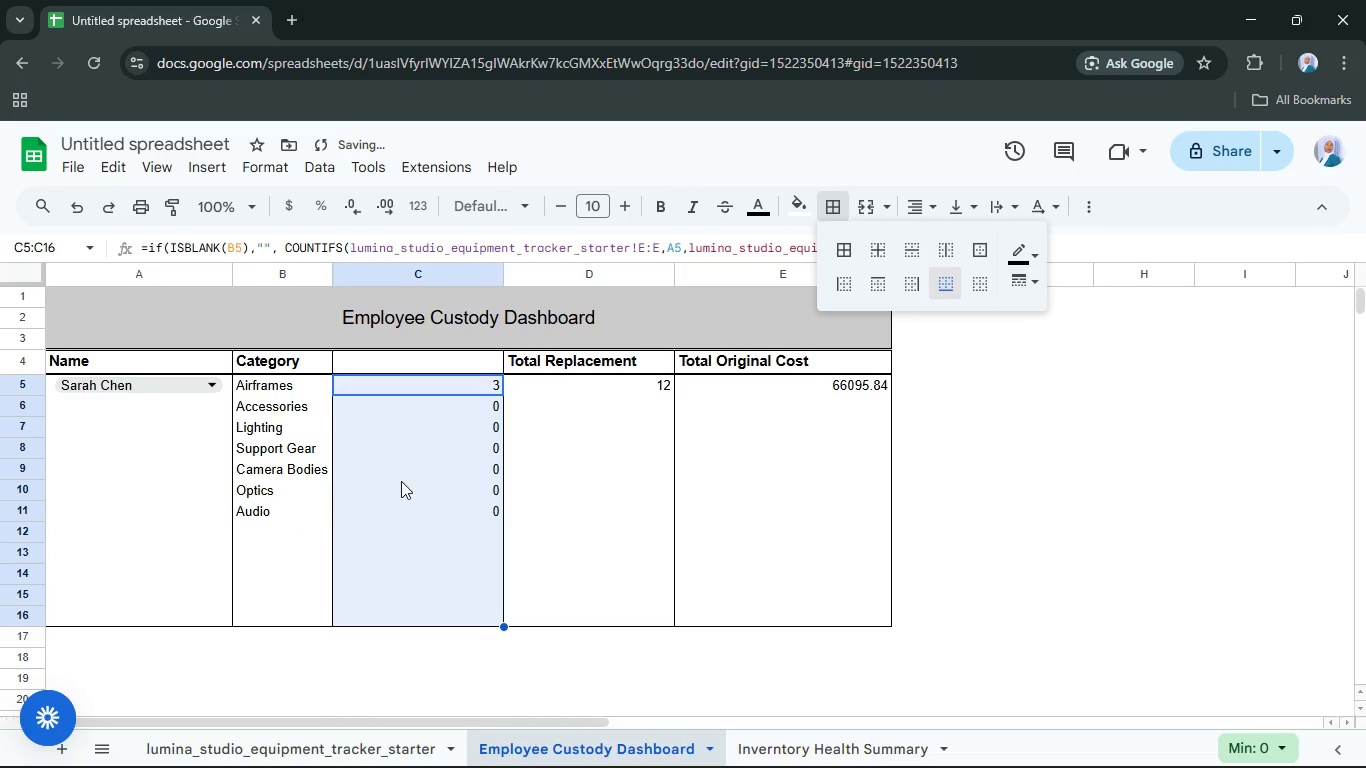 
left_click([423, 466])
 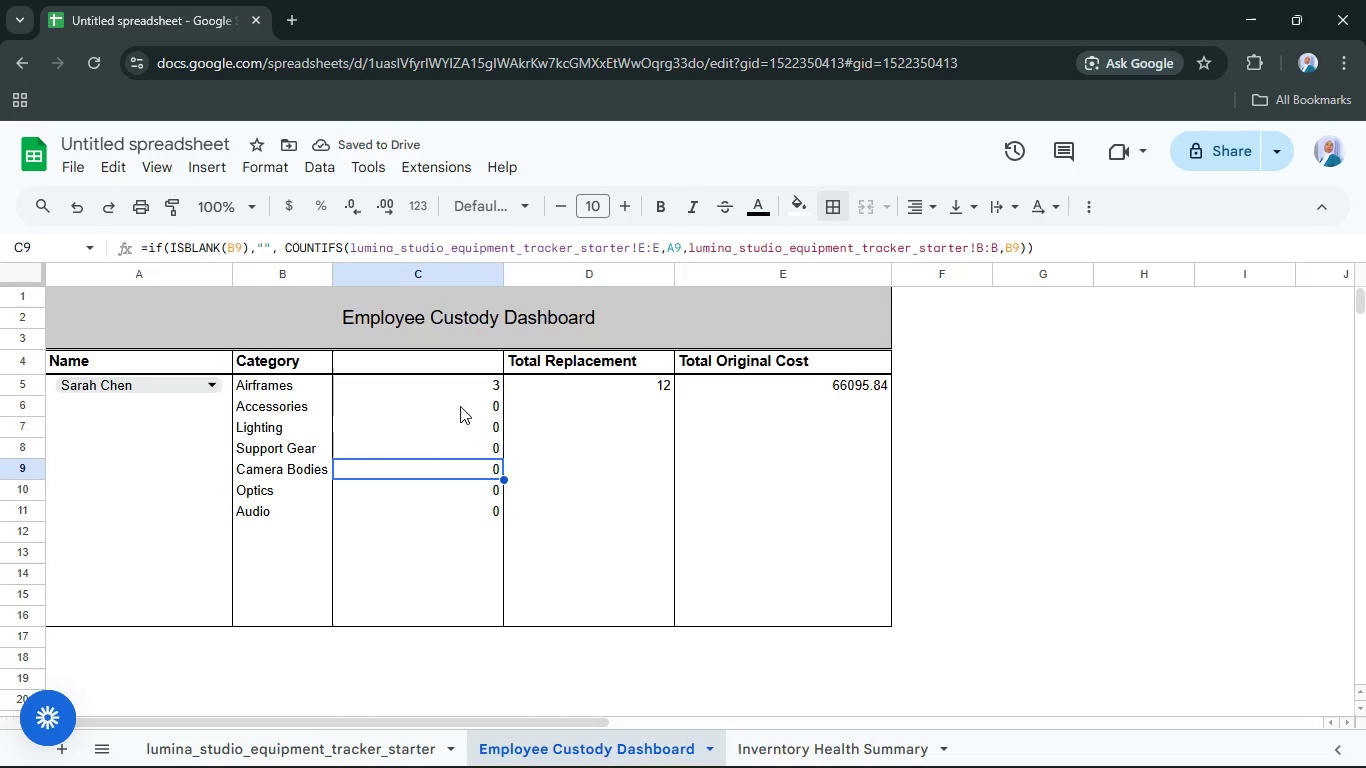 
left_click([460, 407])
 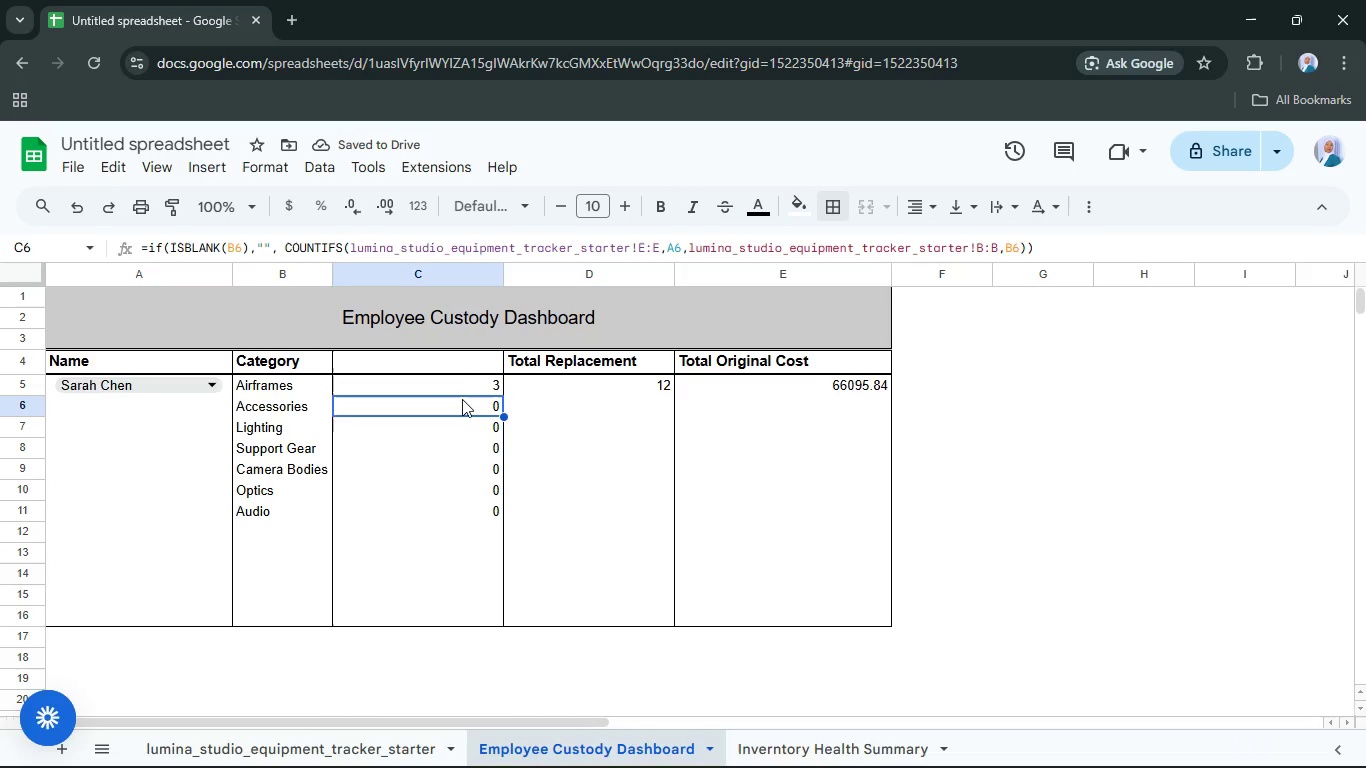 
left_click([462, 381])
 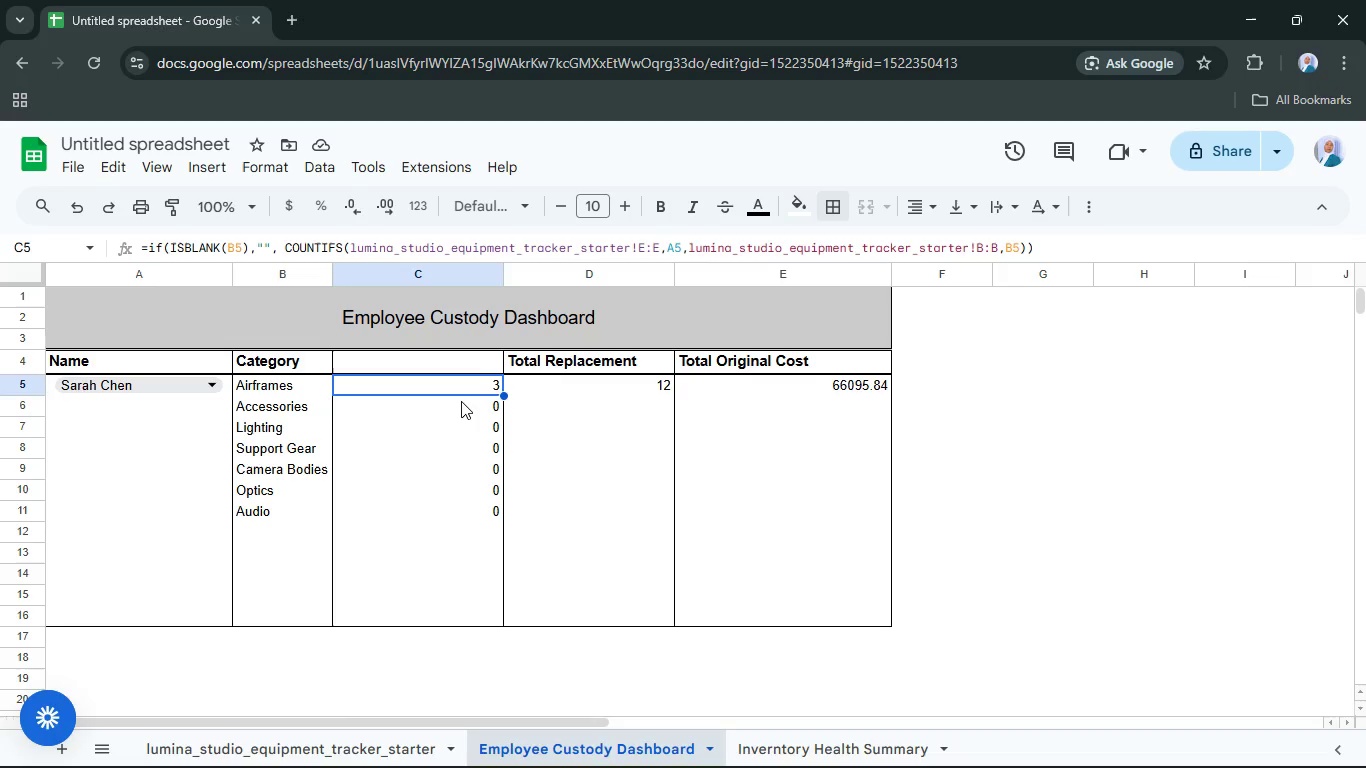 
left_click([461, 401])
 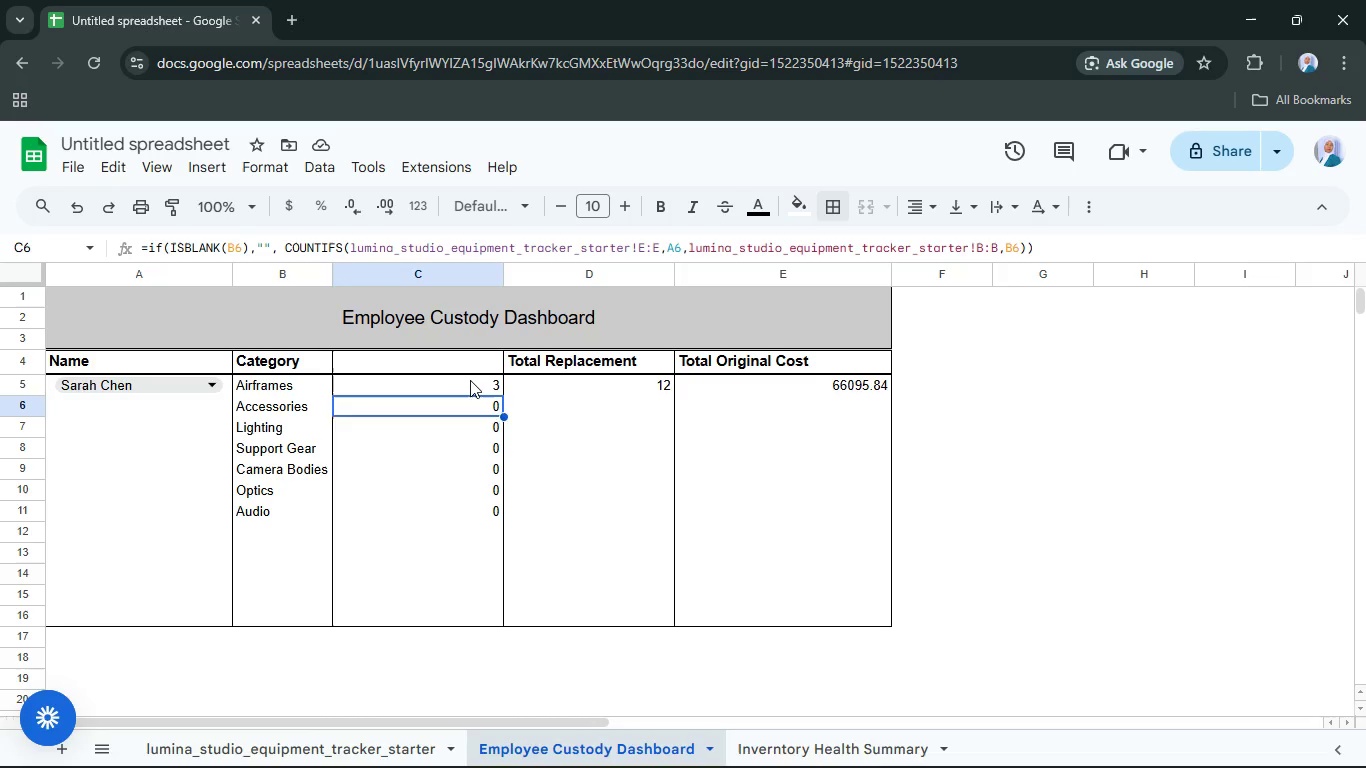 
left_click([470, 380])
 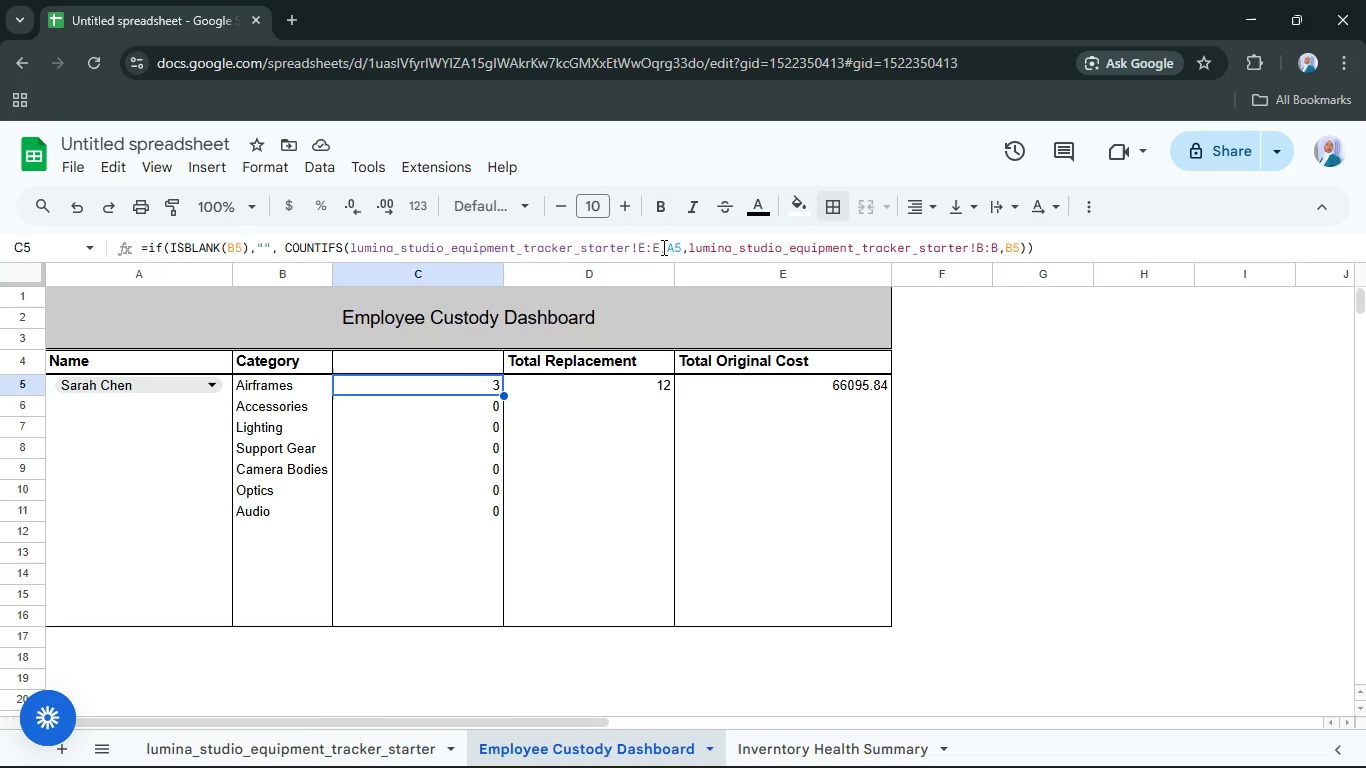 
left_click([666, 245])
 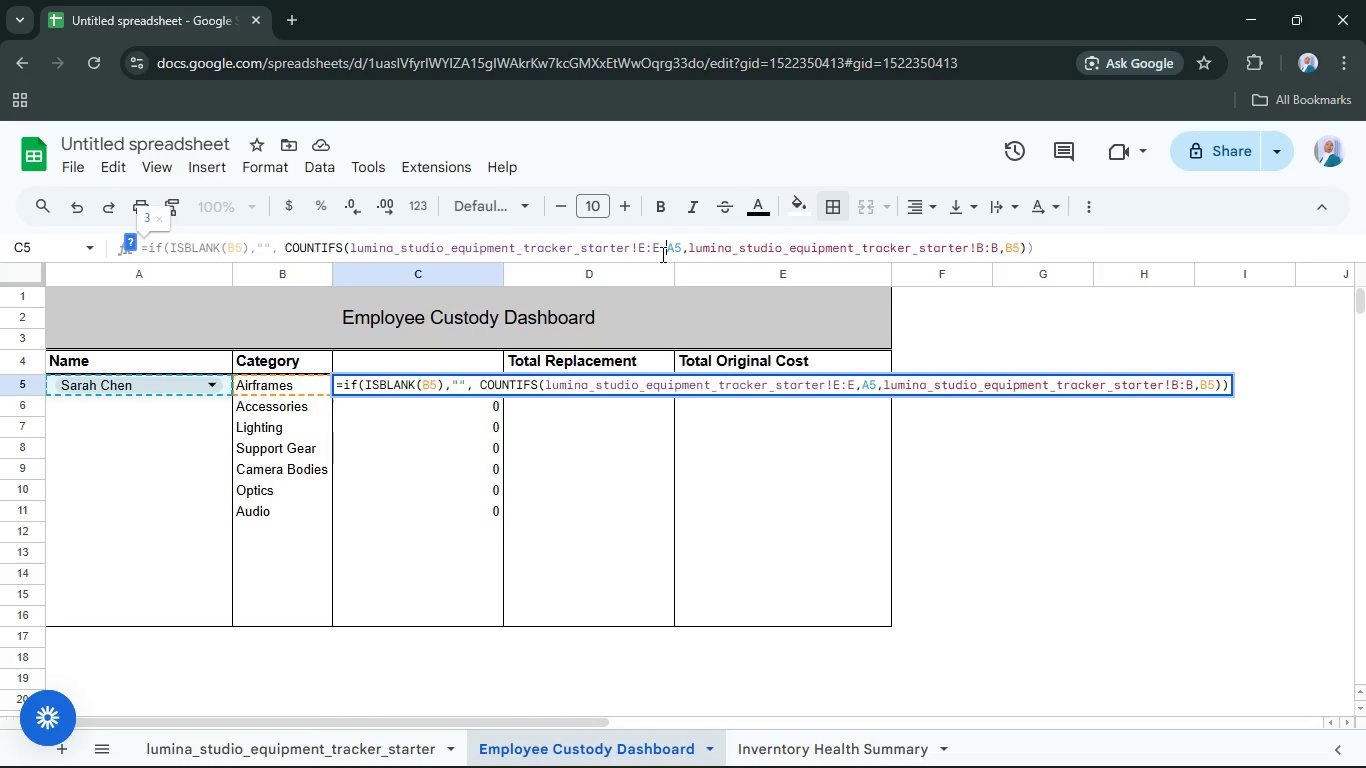 
key(F4)
 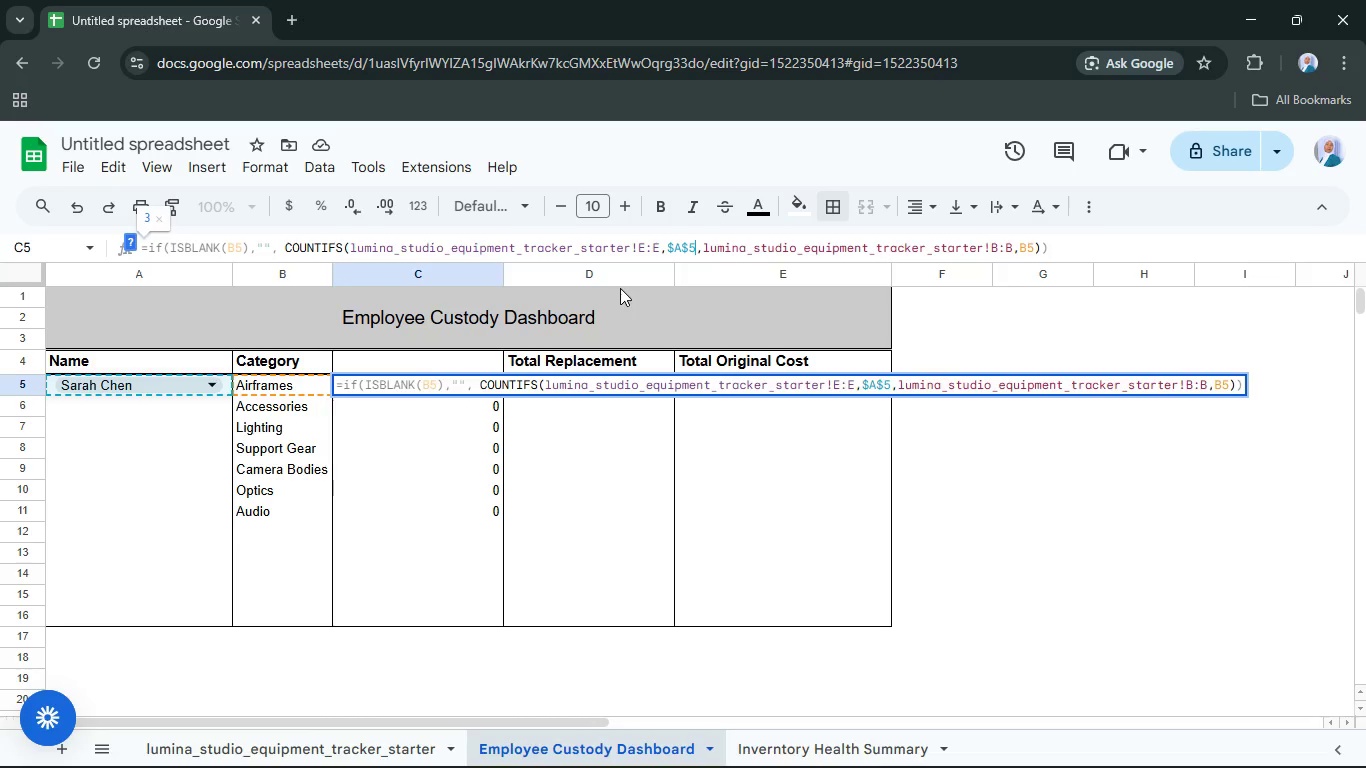 
left_click([408, 450])
 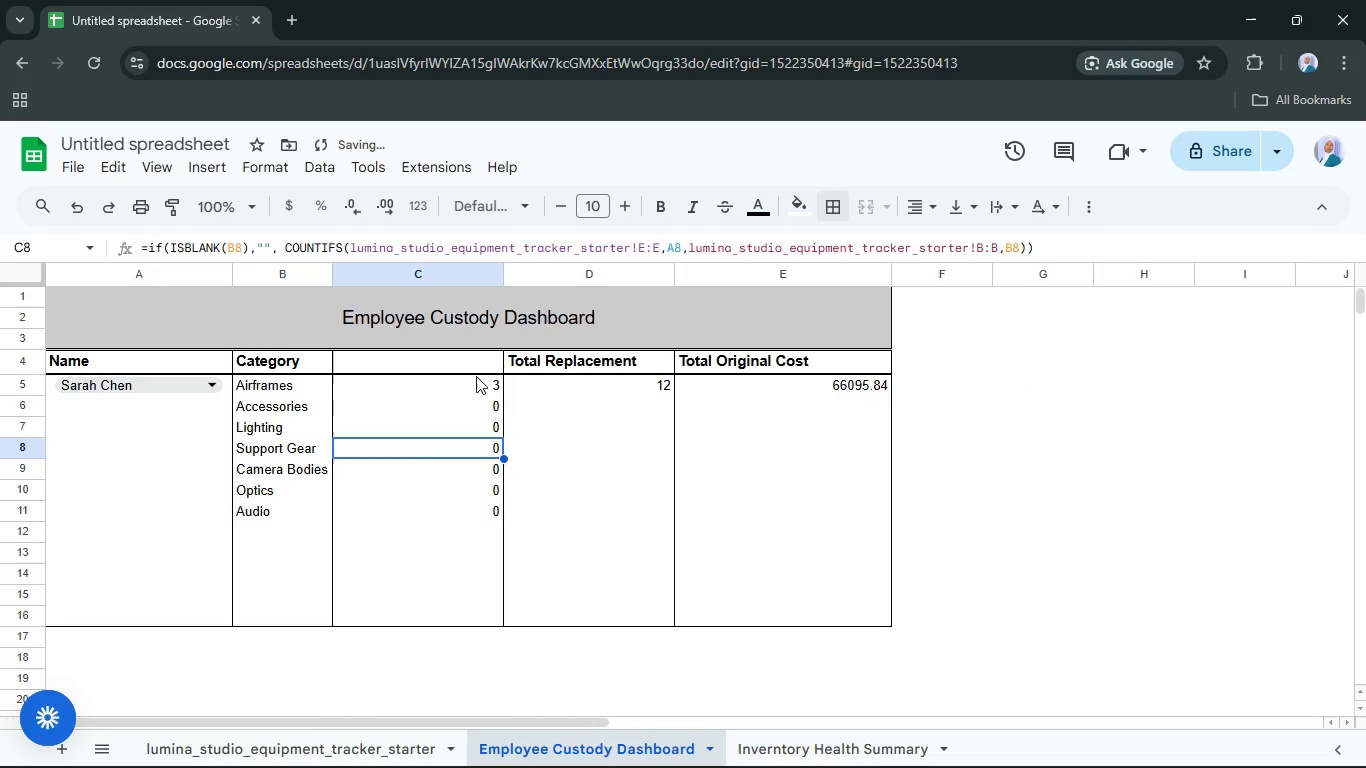 
left_click([476, 376])
 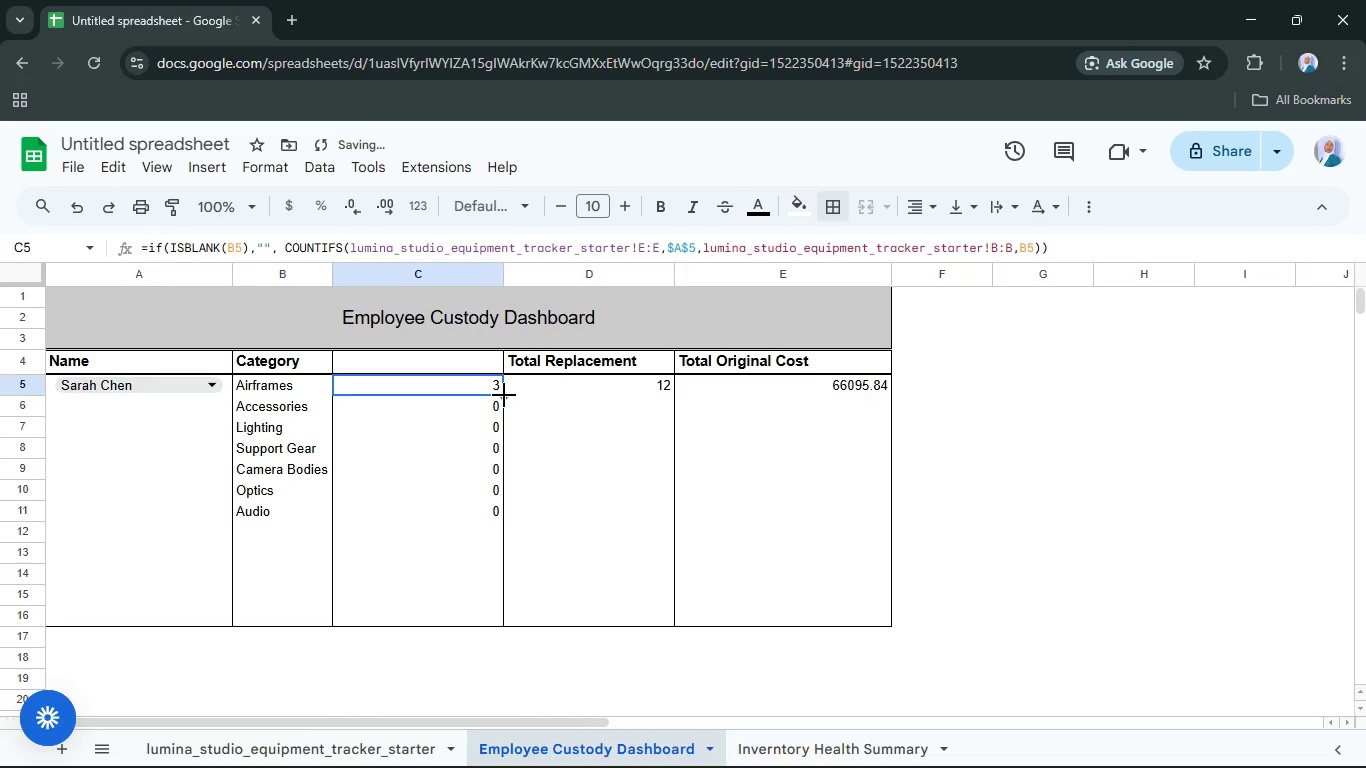 
left_click_drag(start_coordinate=[504, 395], to_coordinate=[482, 615])
 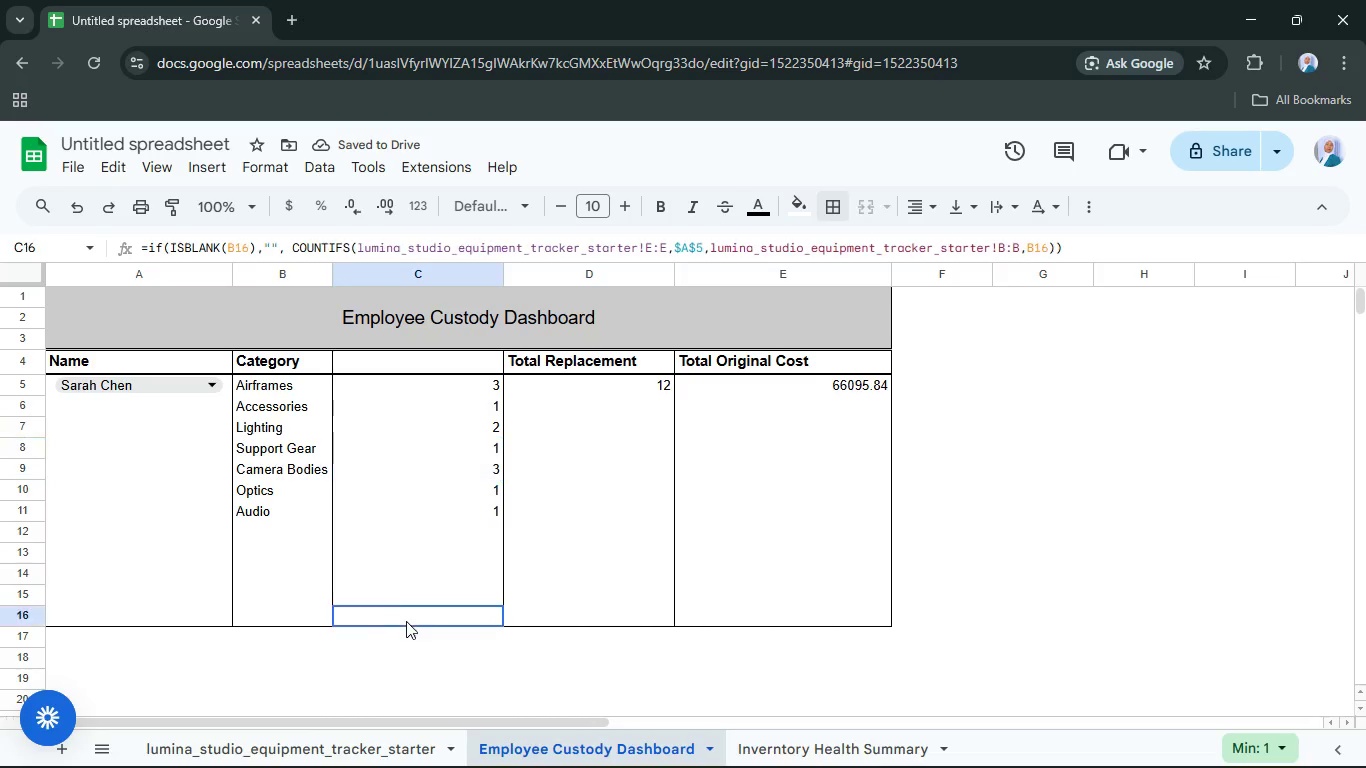 
left_click([835, 207])
 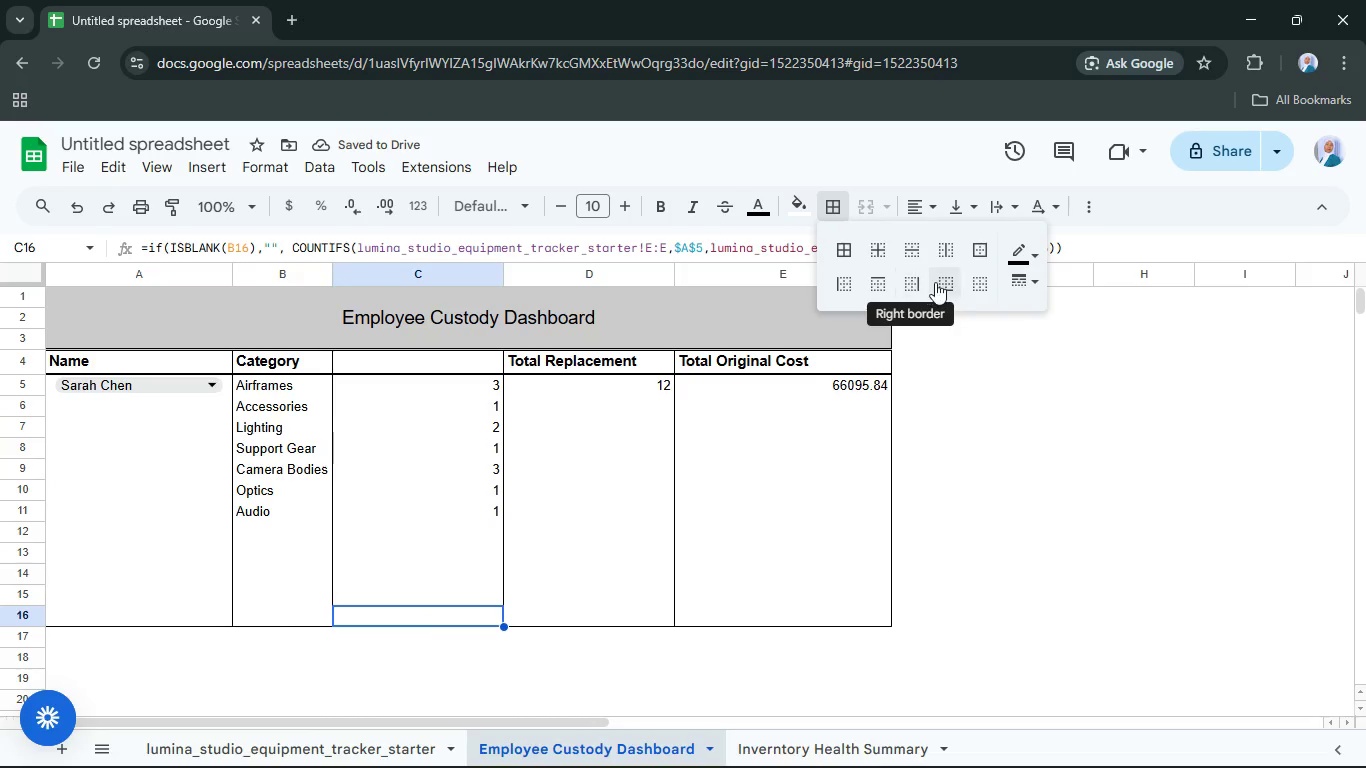 
left_click([938, 282])
 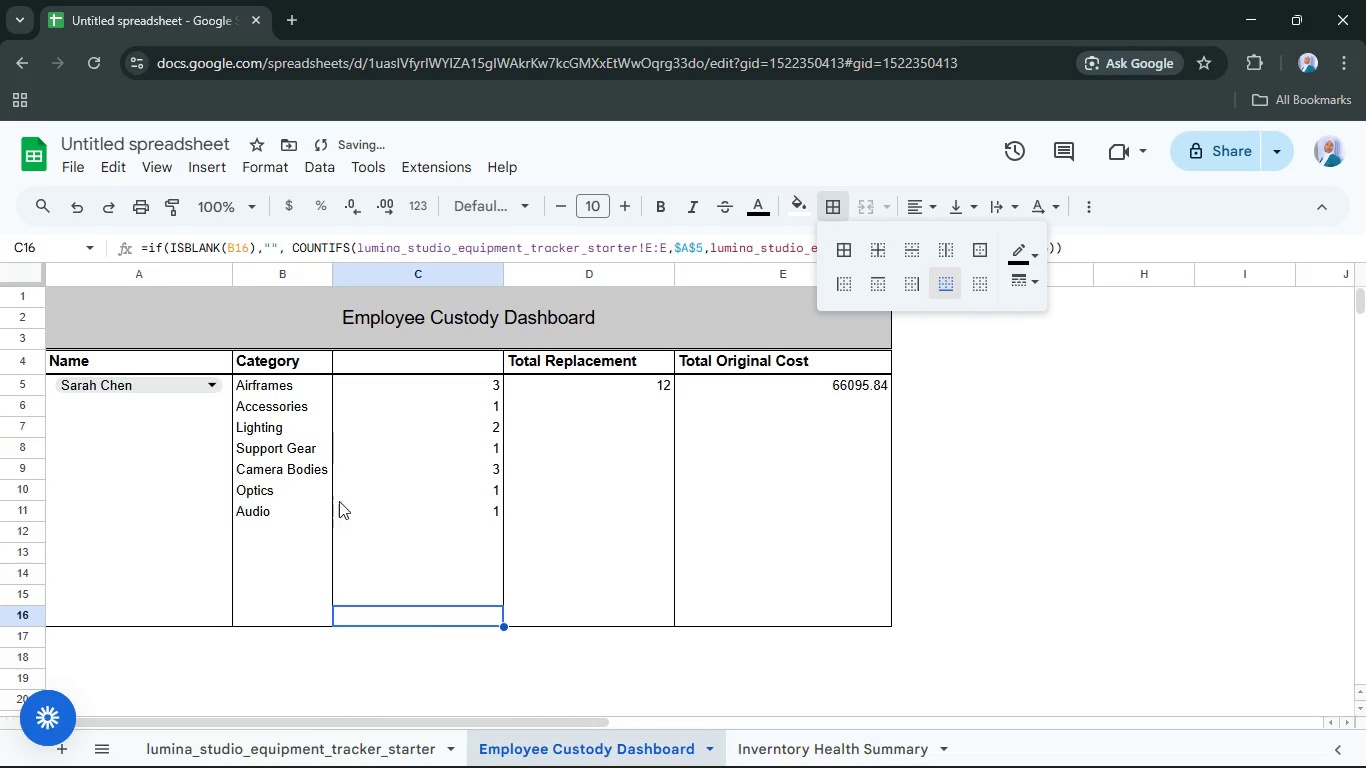 
left_click_drag(start_coordinate=[370, 524], to_coordinate=[375, 519])
 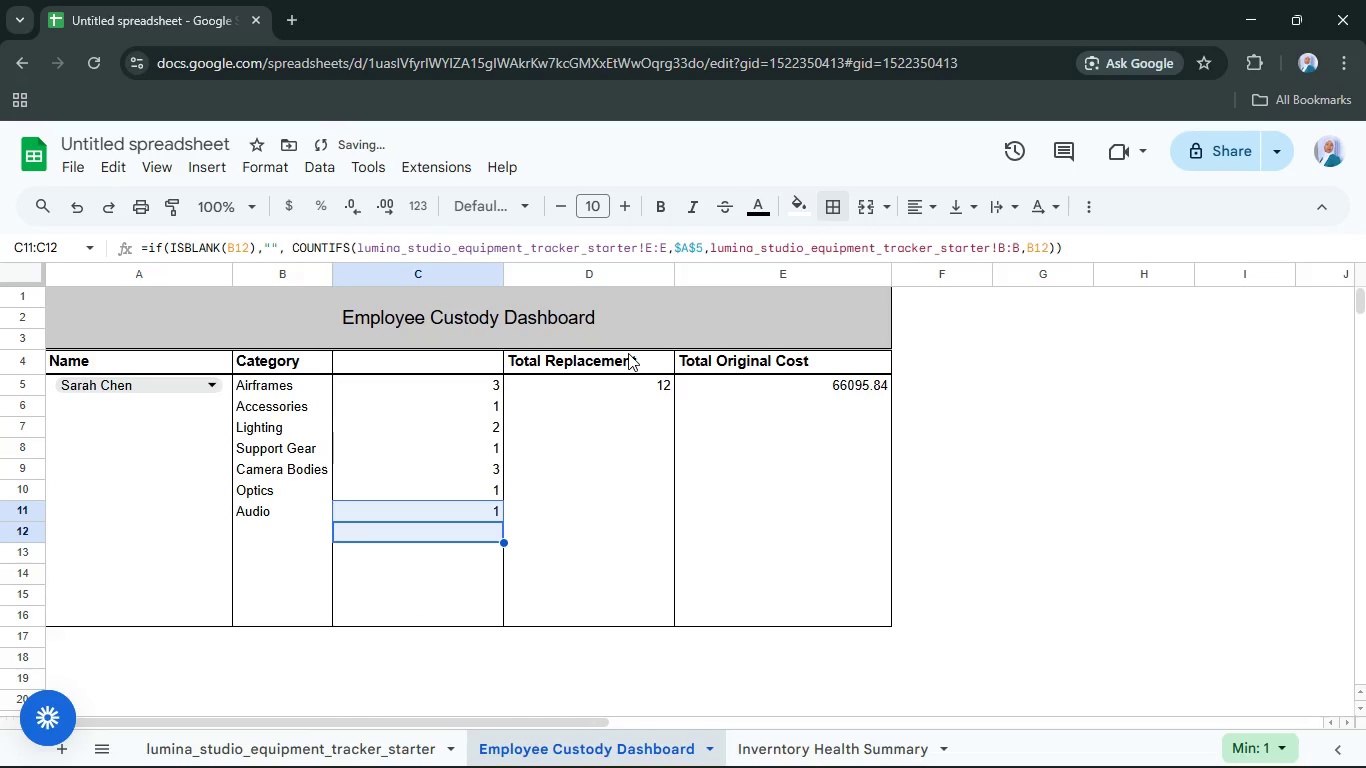 
left_click([633, 354])
 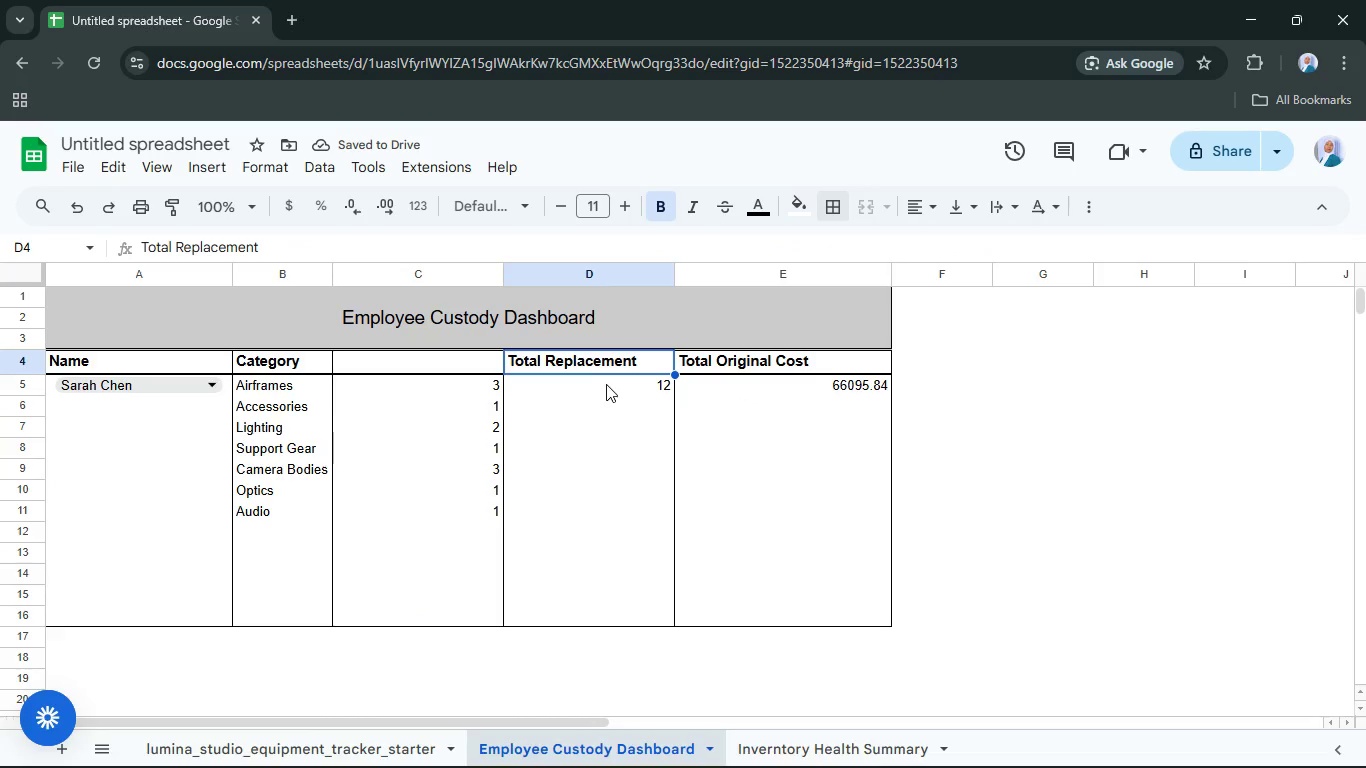 
hold_key(key=ControlLeft, duration=0.34)
 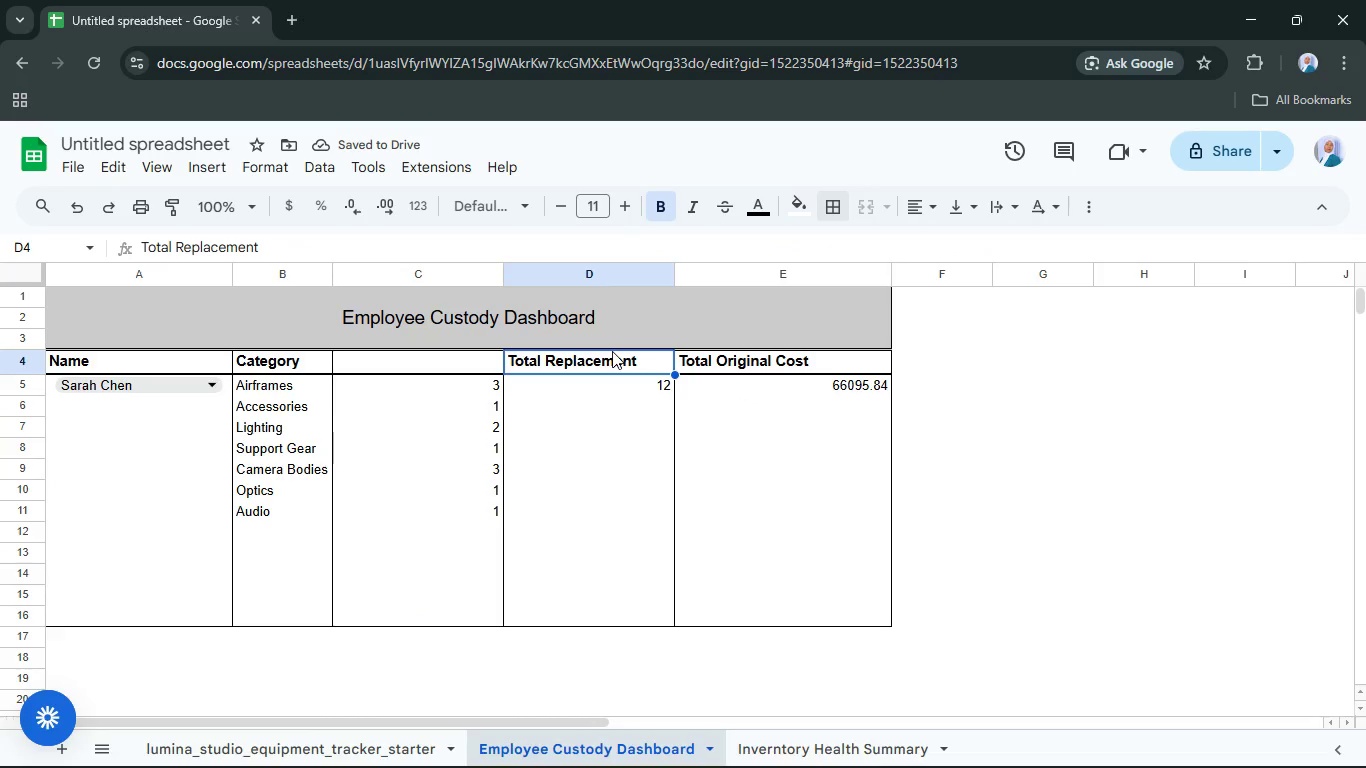 
right_click([612, 351])
 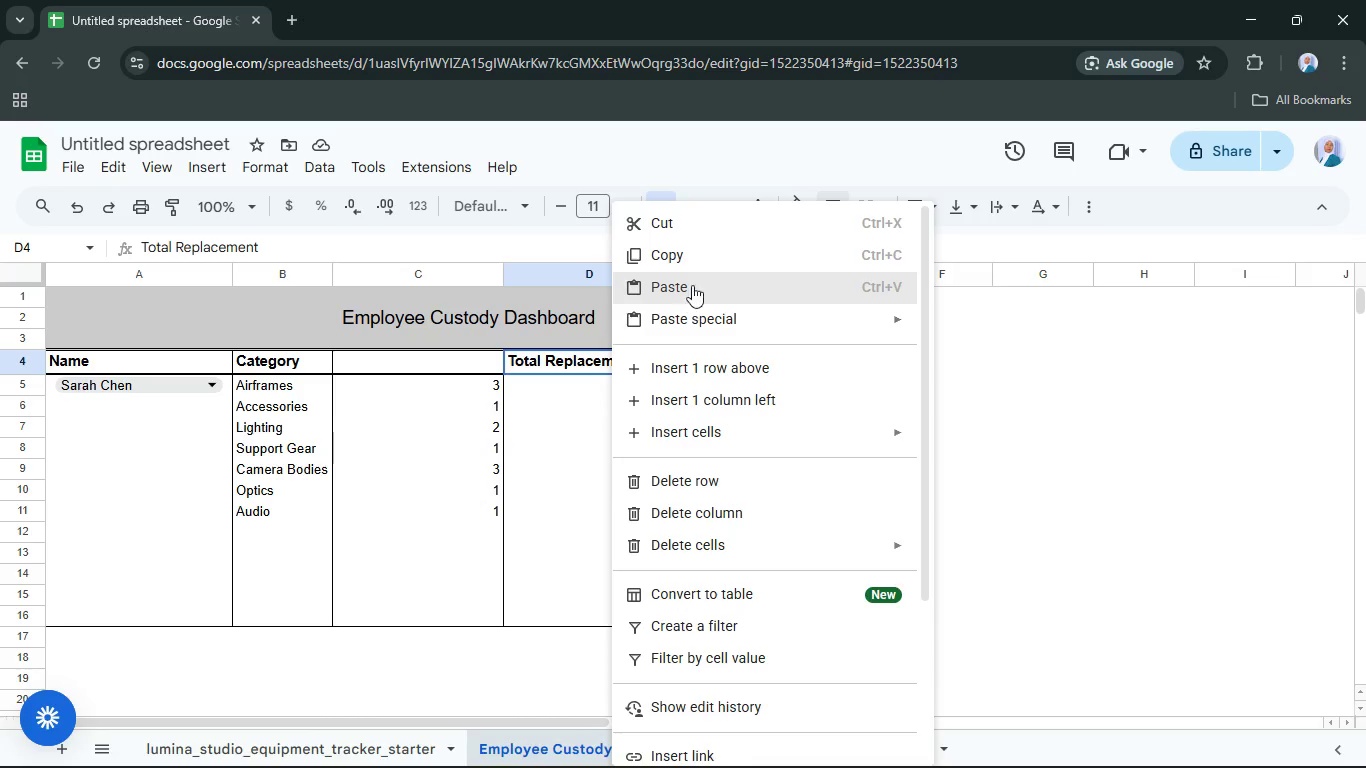 
left_click([685, 224])
 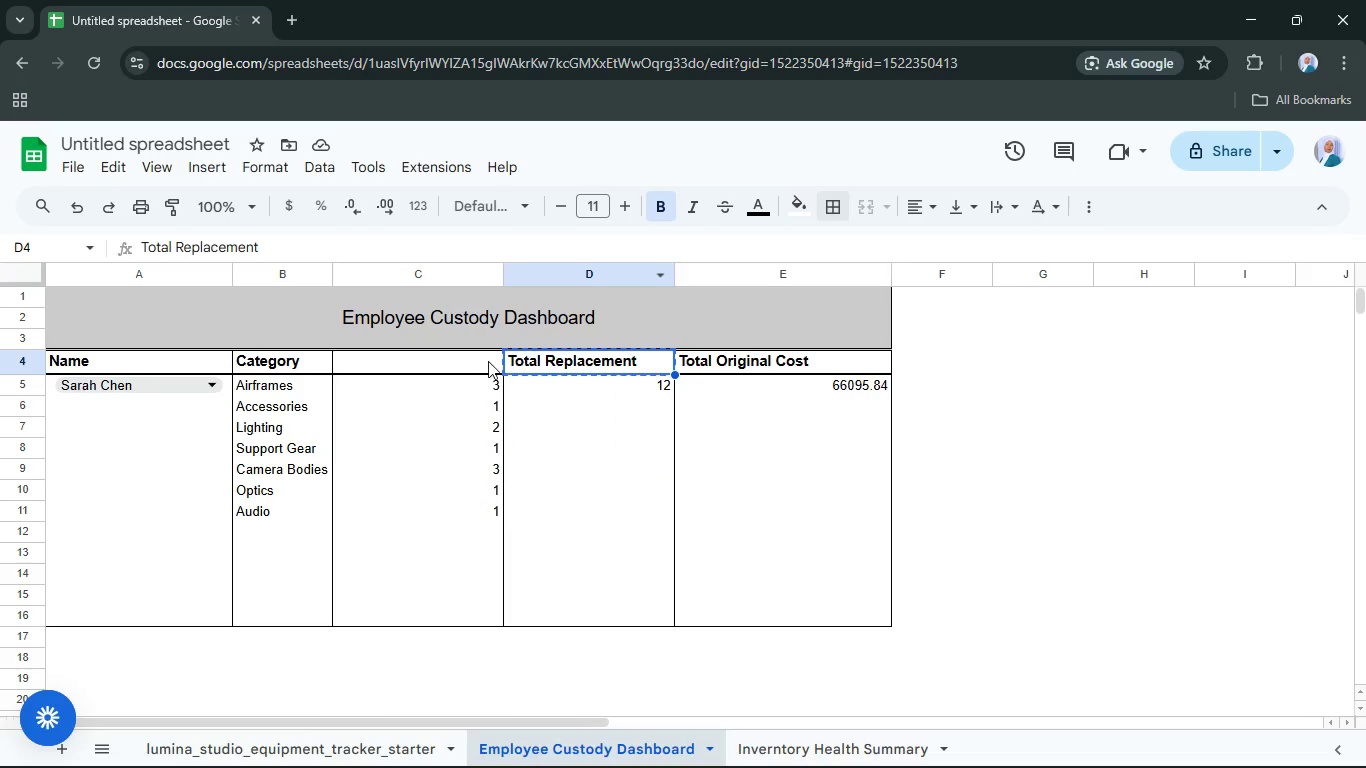 
left_click([492, 353])
 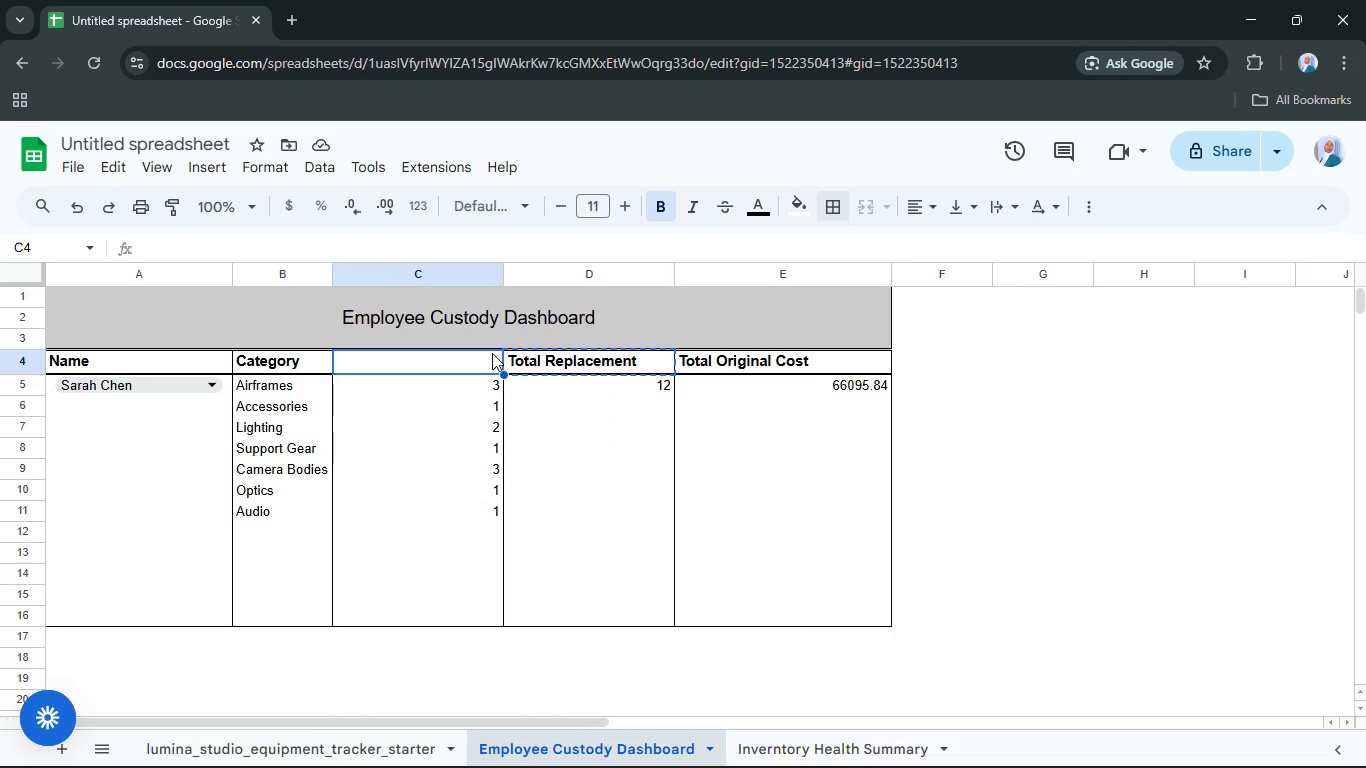 
right_click([492, 353])
 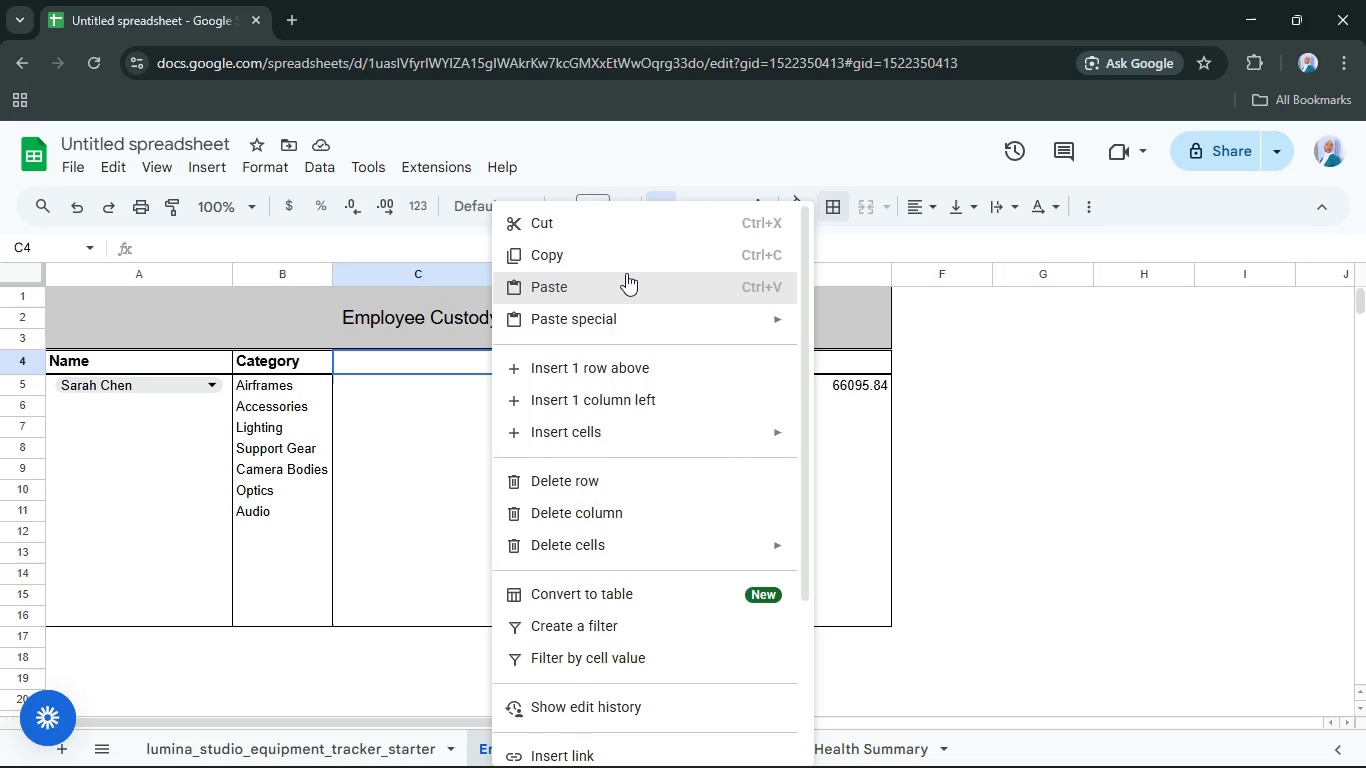 
left_click([626, 273])
 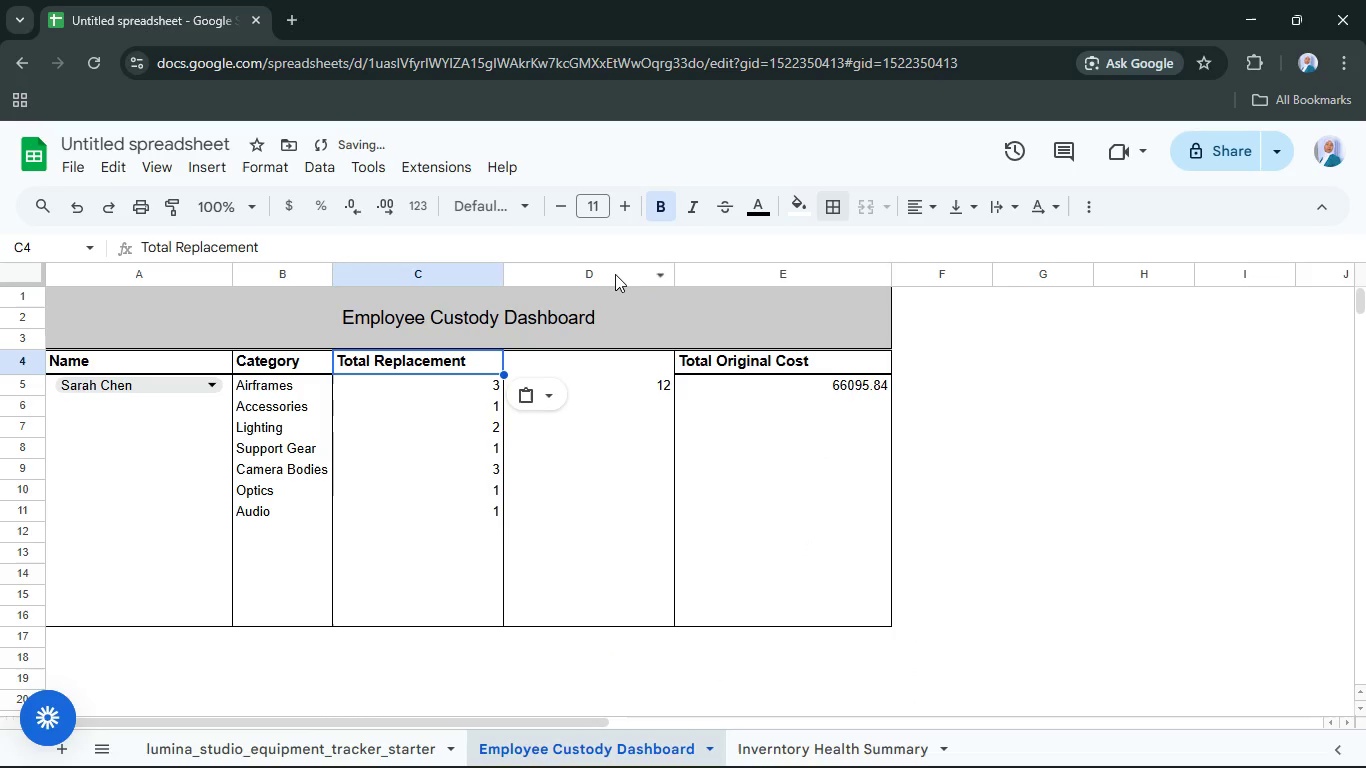 
left_click([614, 269])
 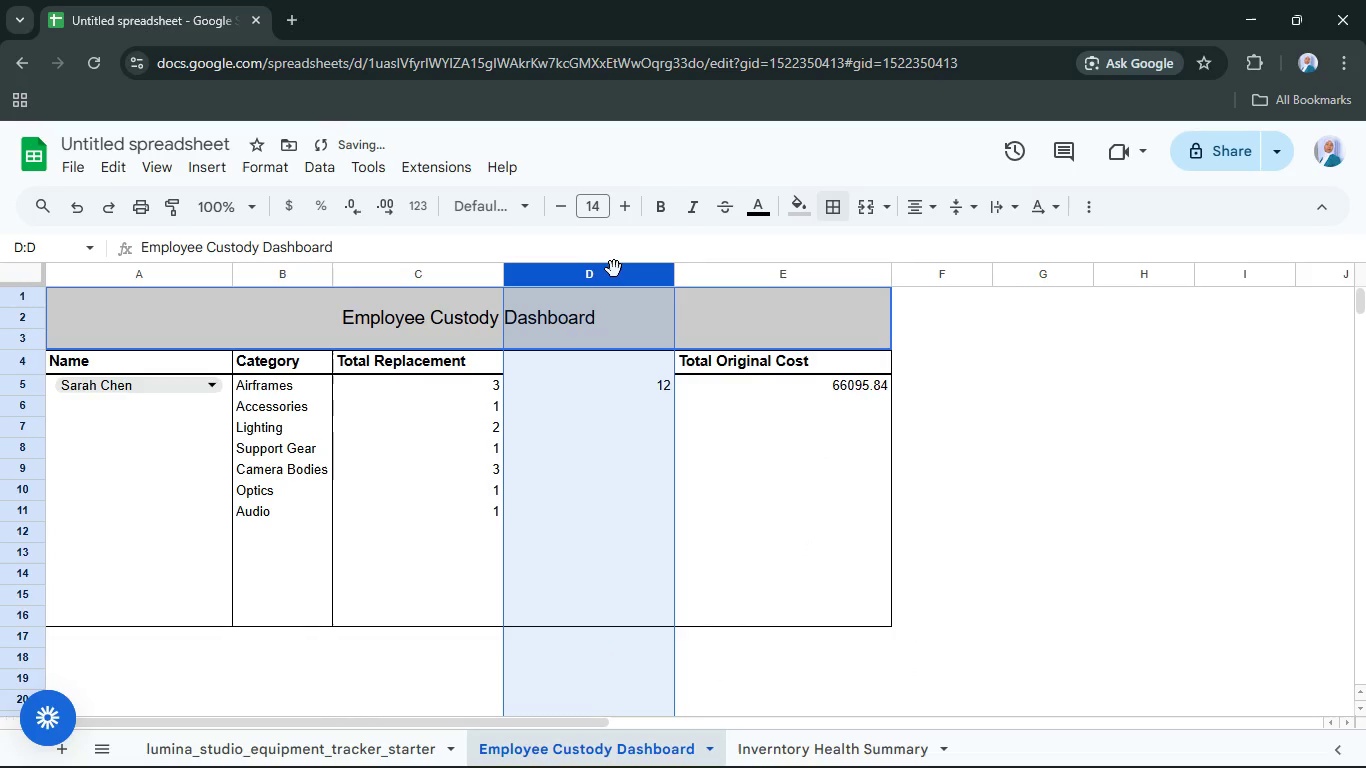 
right_click([614, 269])
 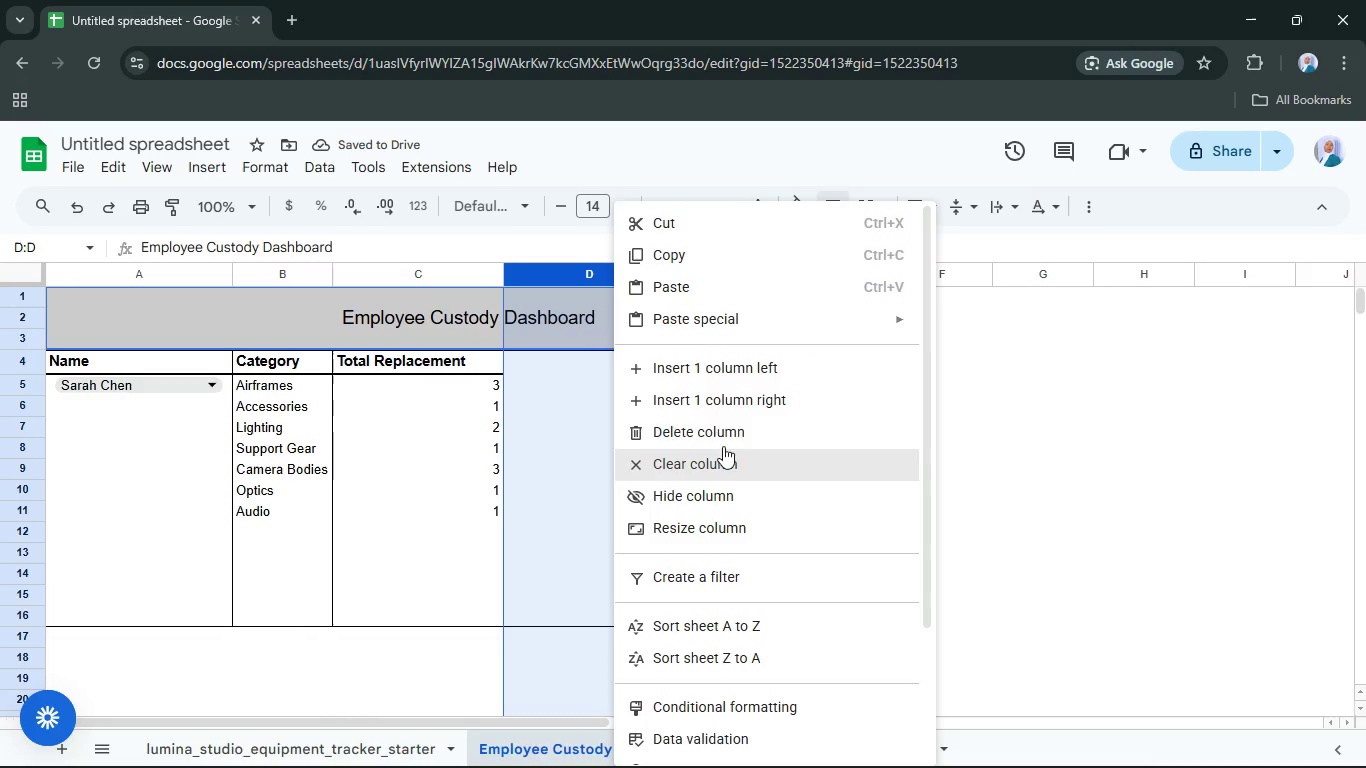 
left_click([724, 435])
 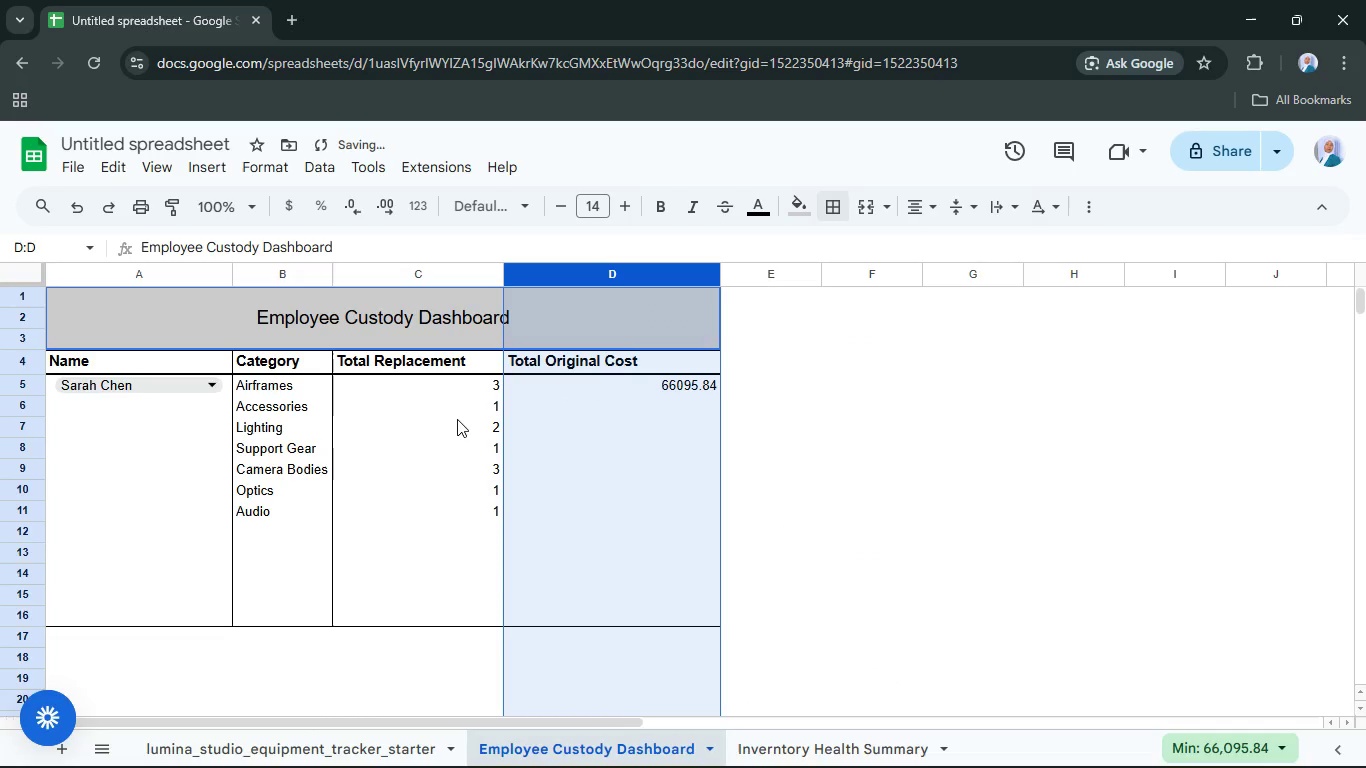 
left_click([454, 422])
 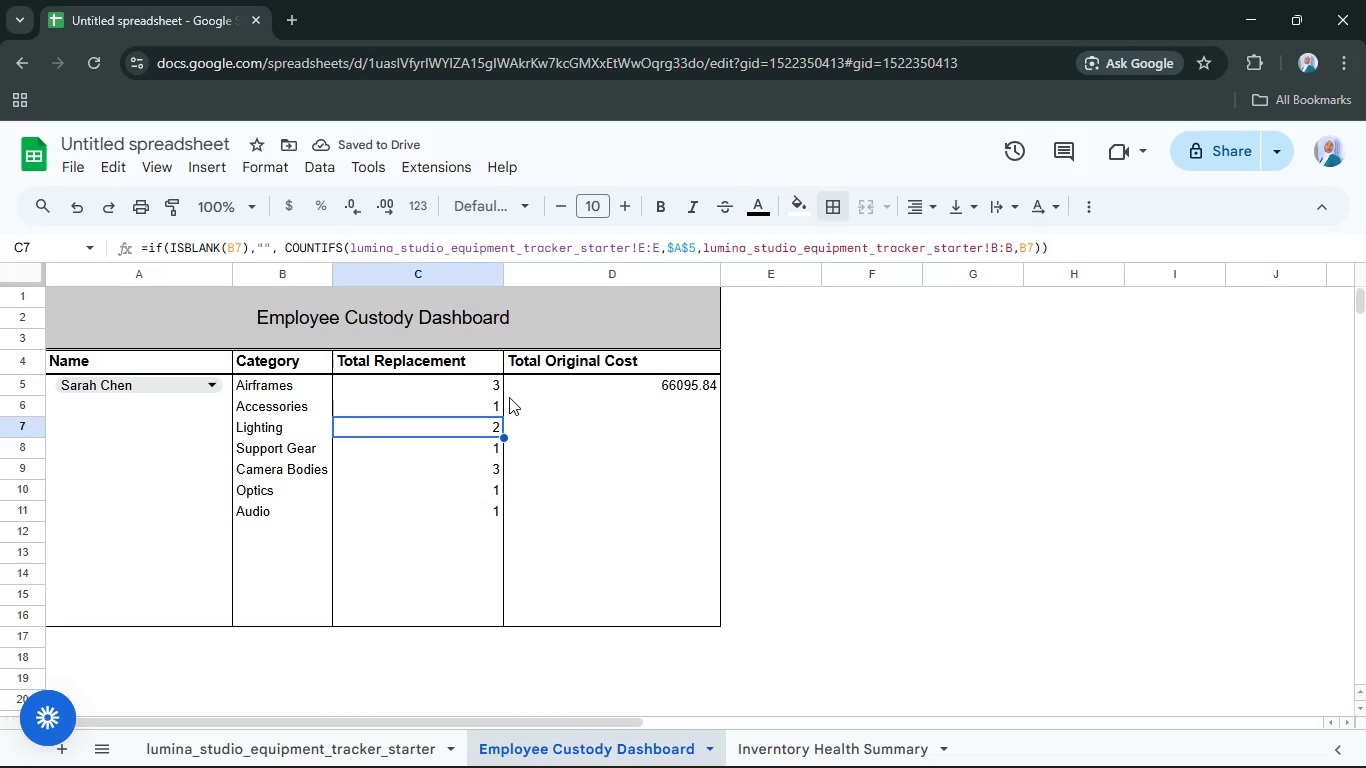 
right_click([492, 382])
 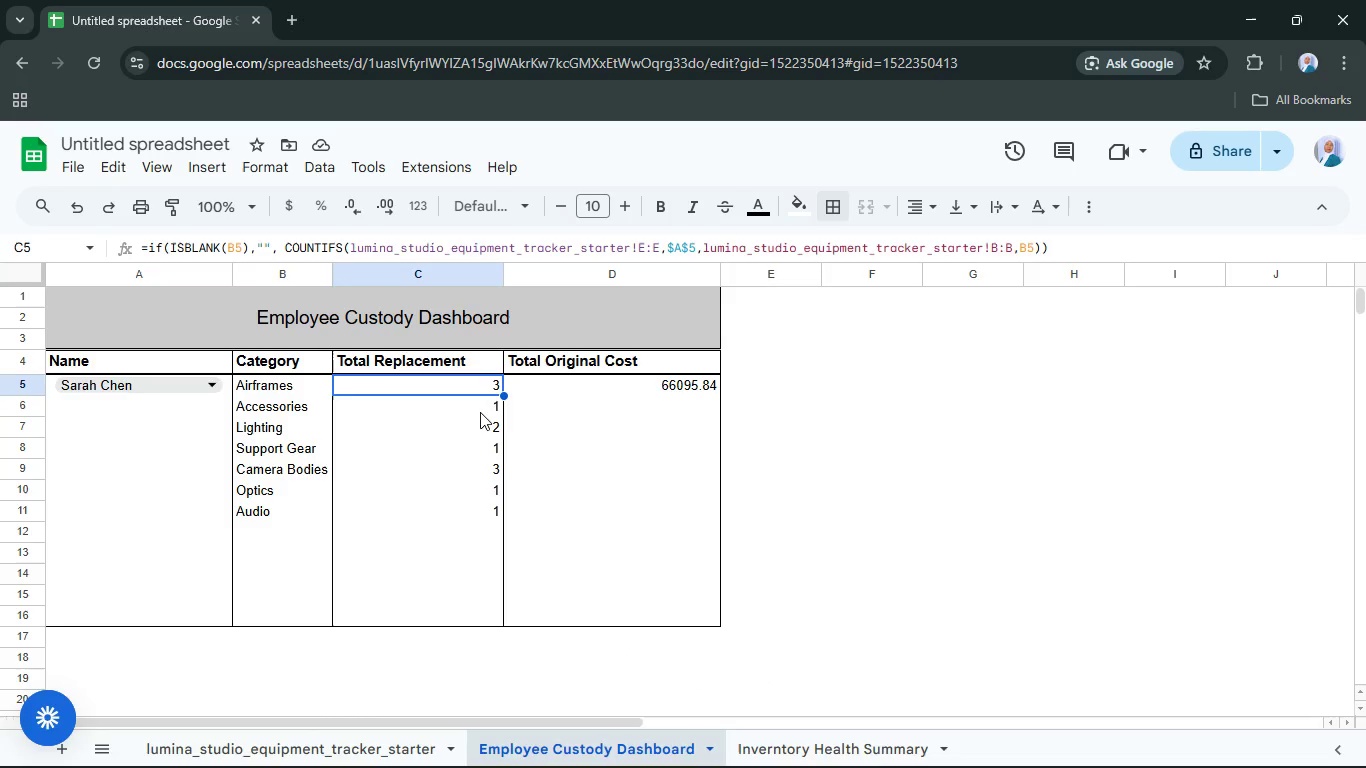 
hold_key(key=ControlLeft, duration=0.56)
 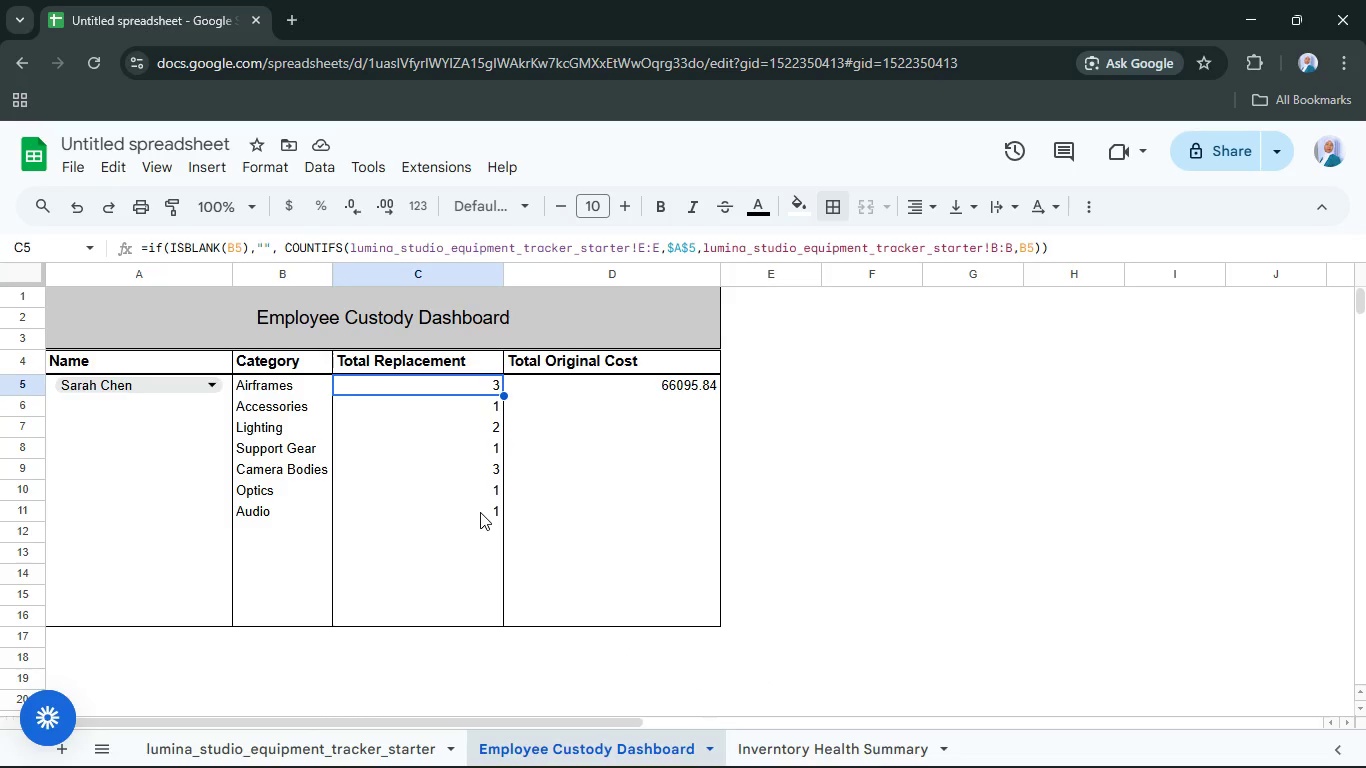 
hold_key(key=ControlLeft, duration=0.89)
hold_key(key=ShiftLeft, duration=0.56)
left_click([485, 510])
 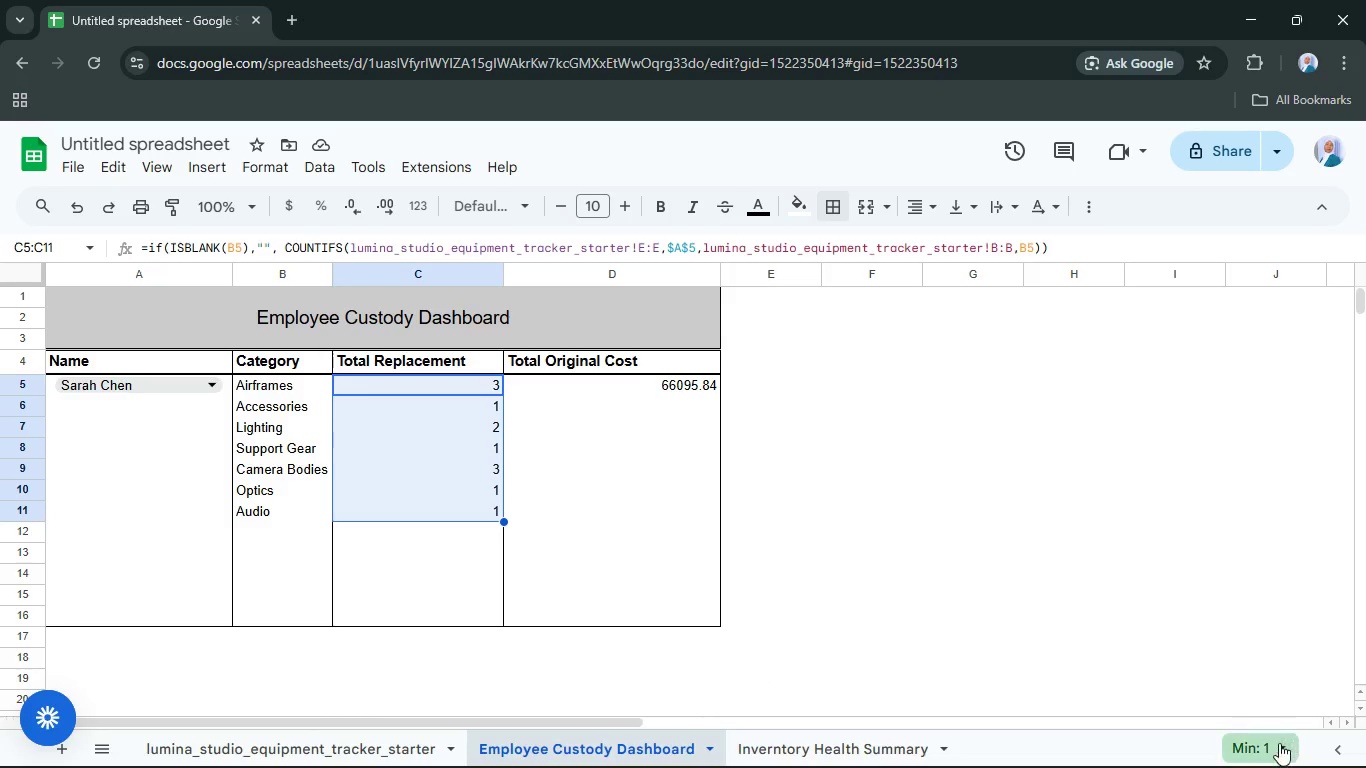 
left_click_drag(start_coordinate=[1278, 748], to_coordinate=[1281, 755])
 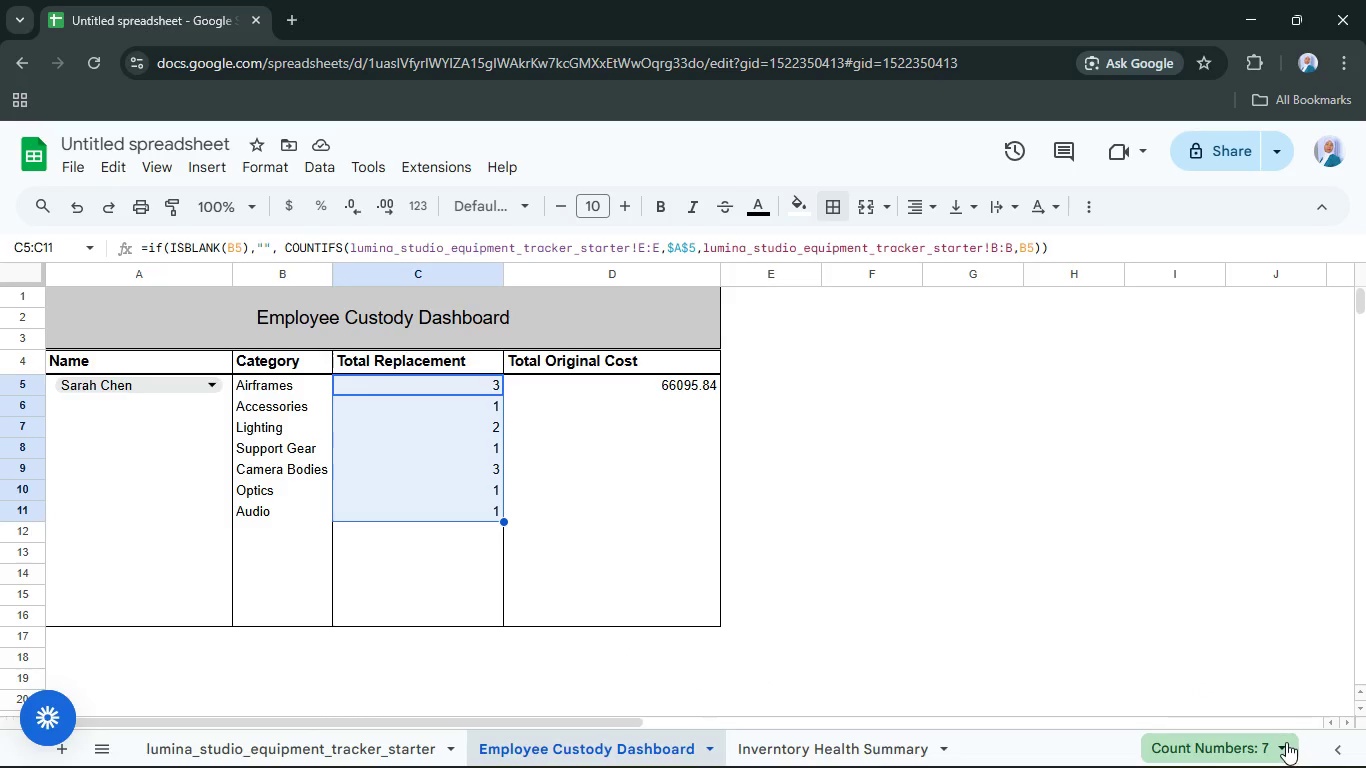 
left_click([1286, 742])
 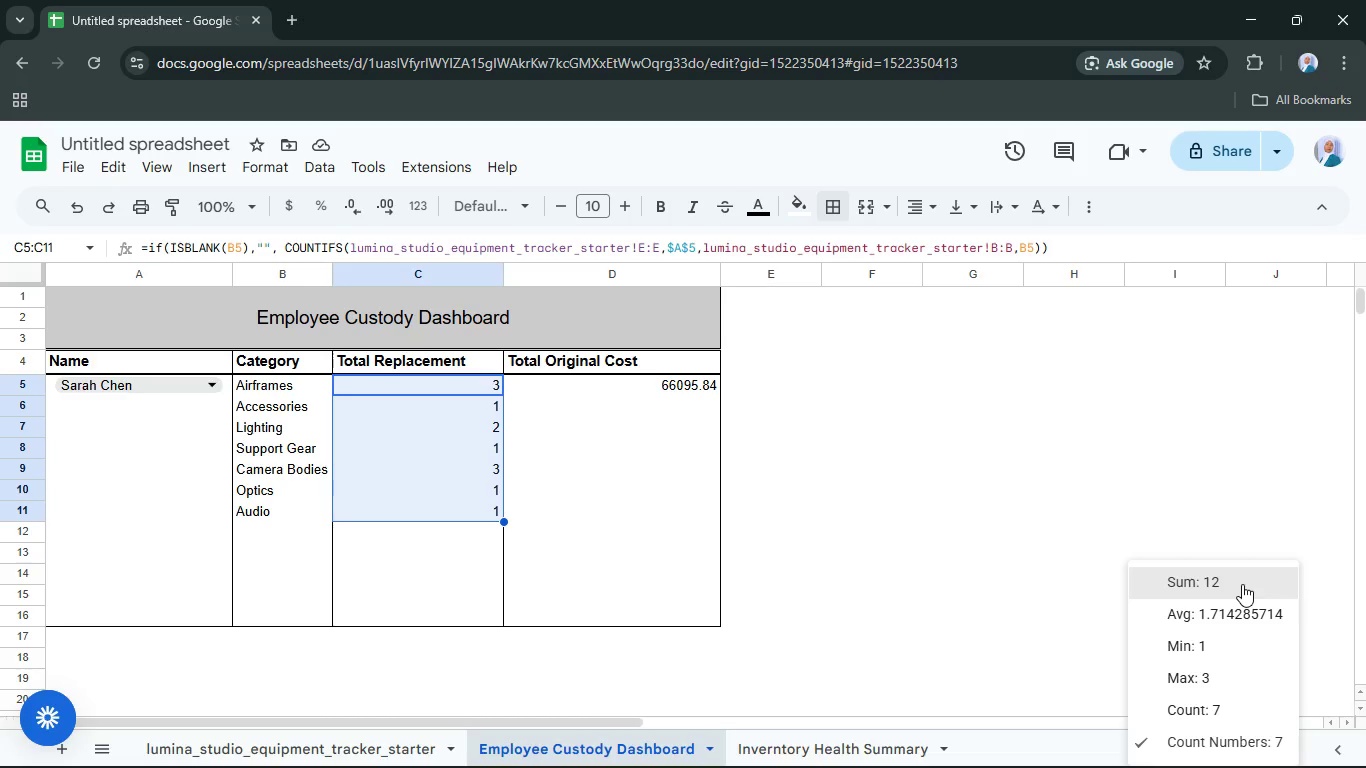 
left_click([1242, 584])
 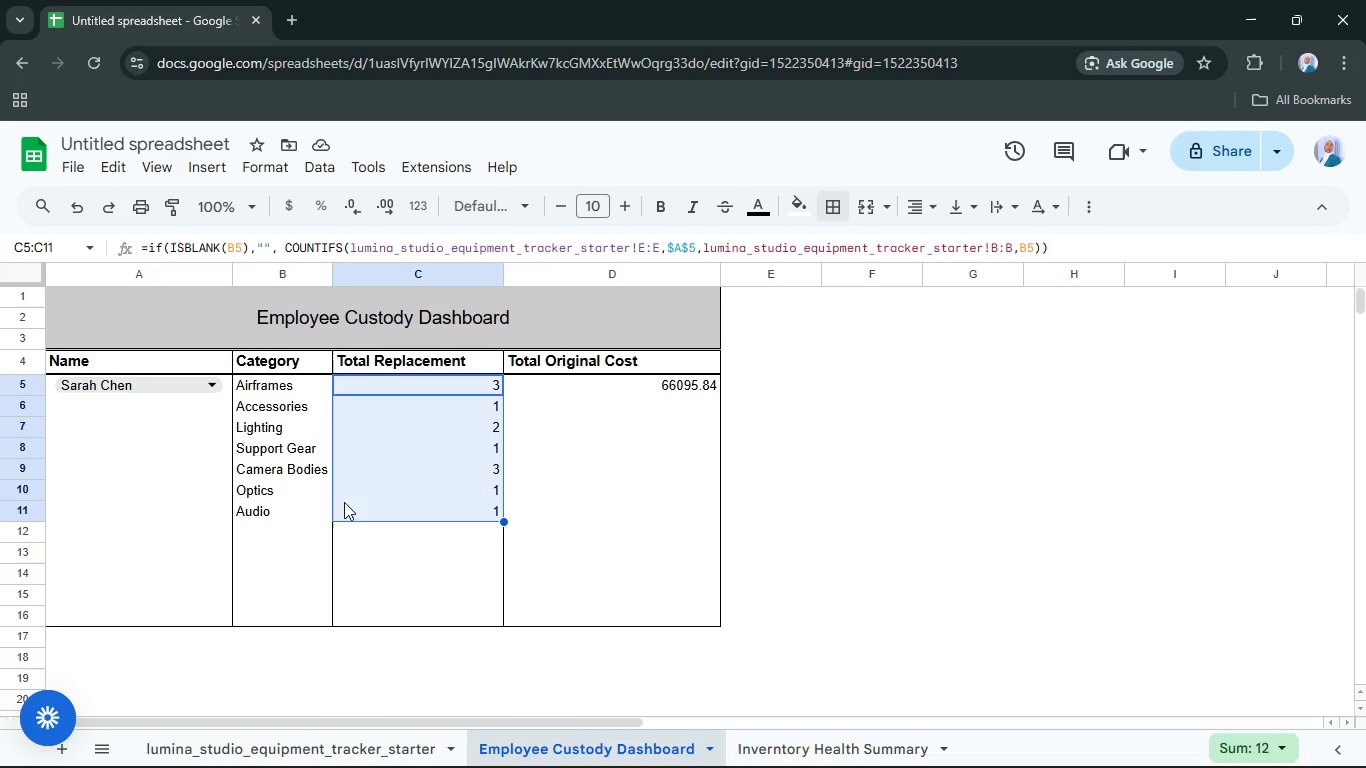 
left_click([423, 547])
 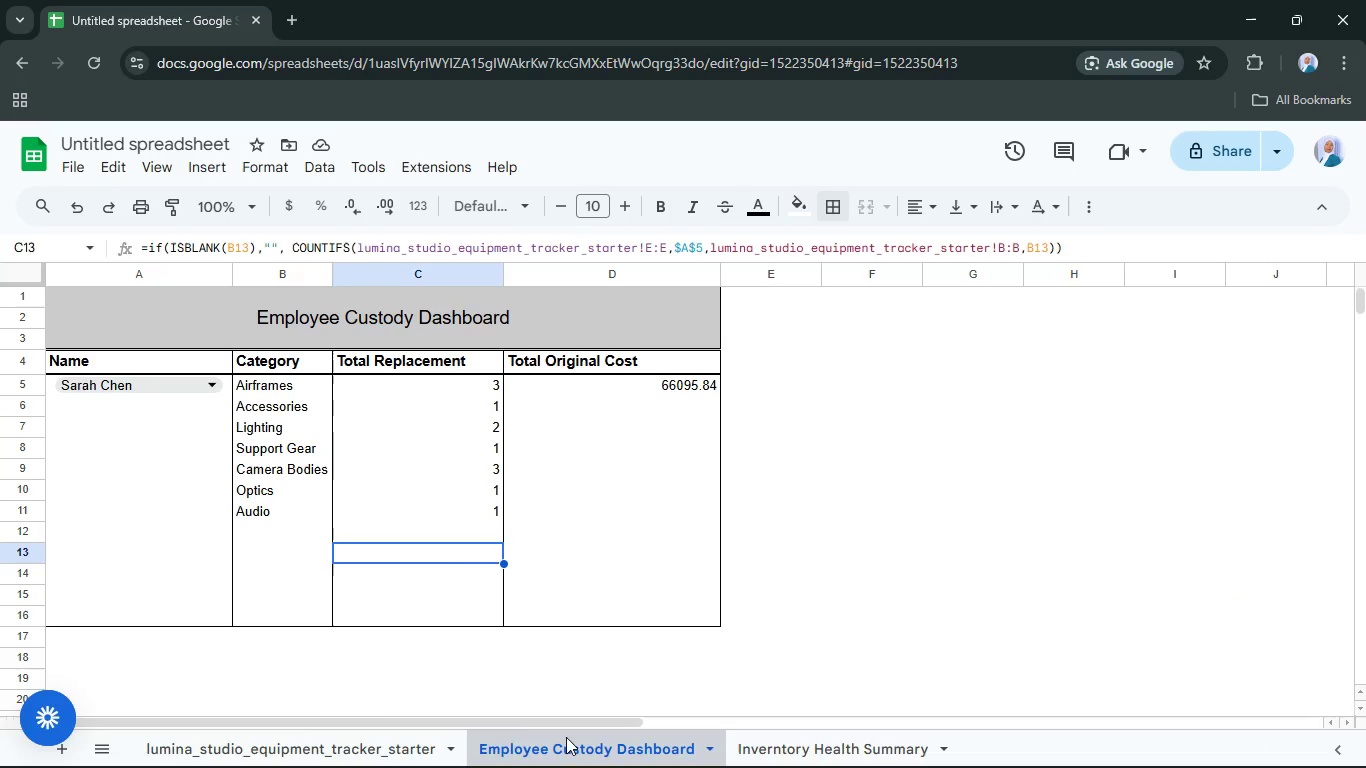 
left_click([232, 739])
 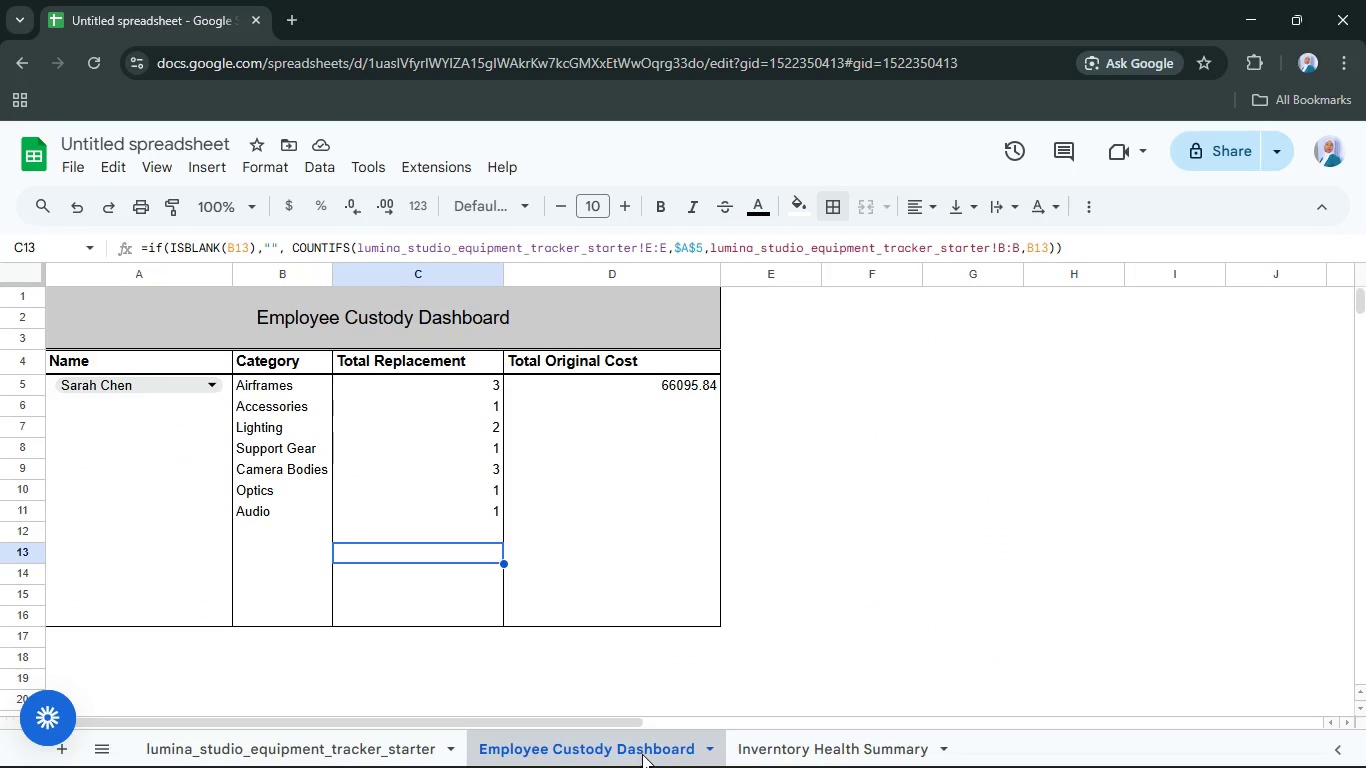 
wait(8.31)
 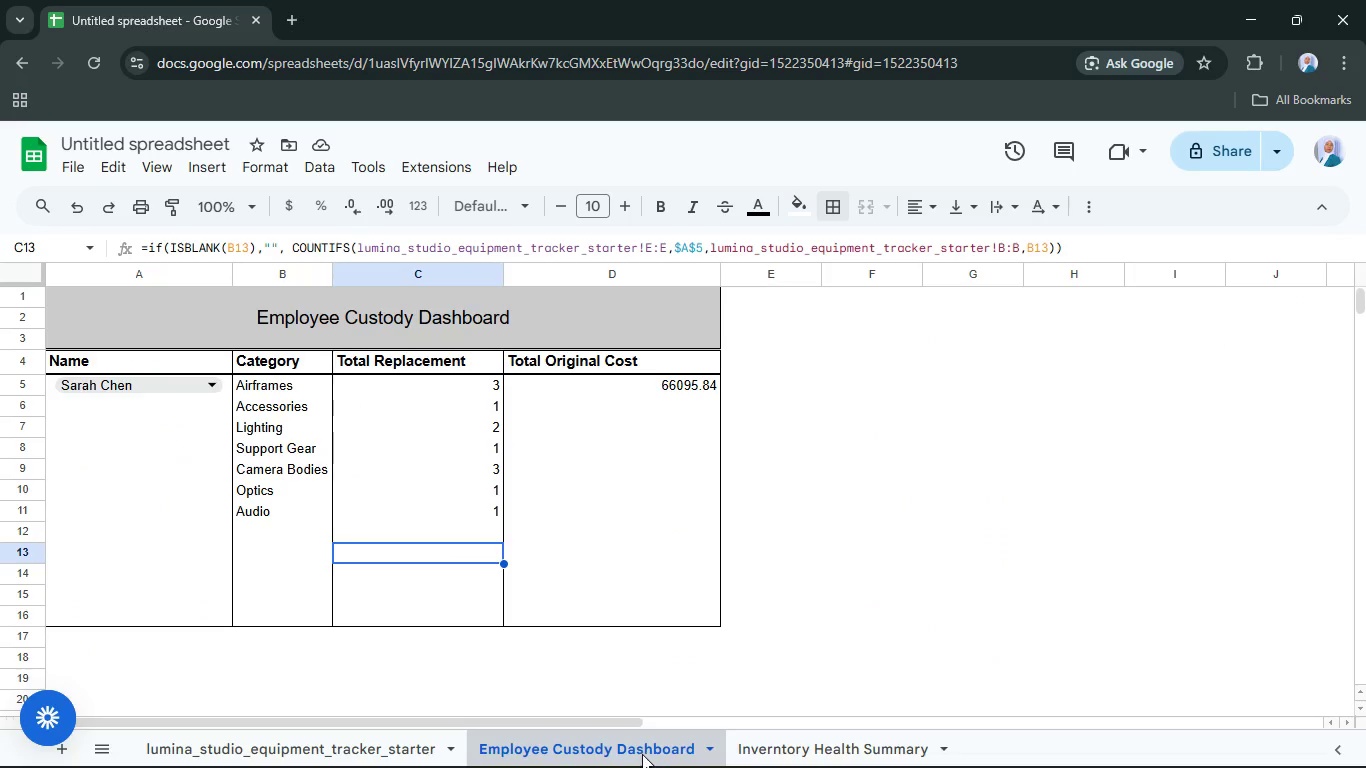 
left_click([468, 615])
 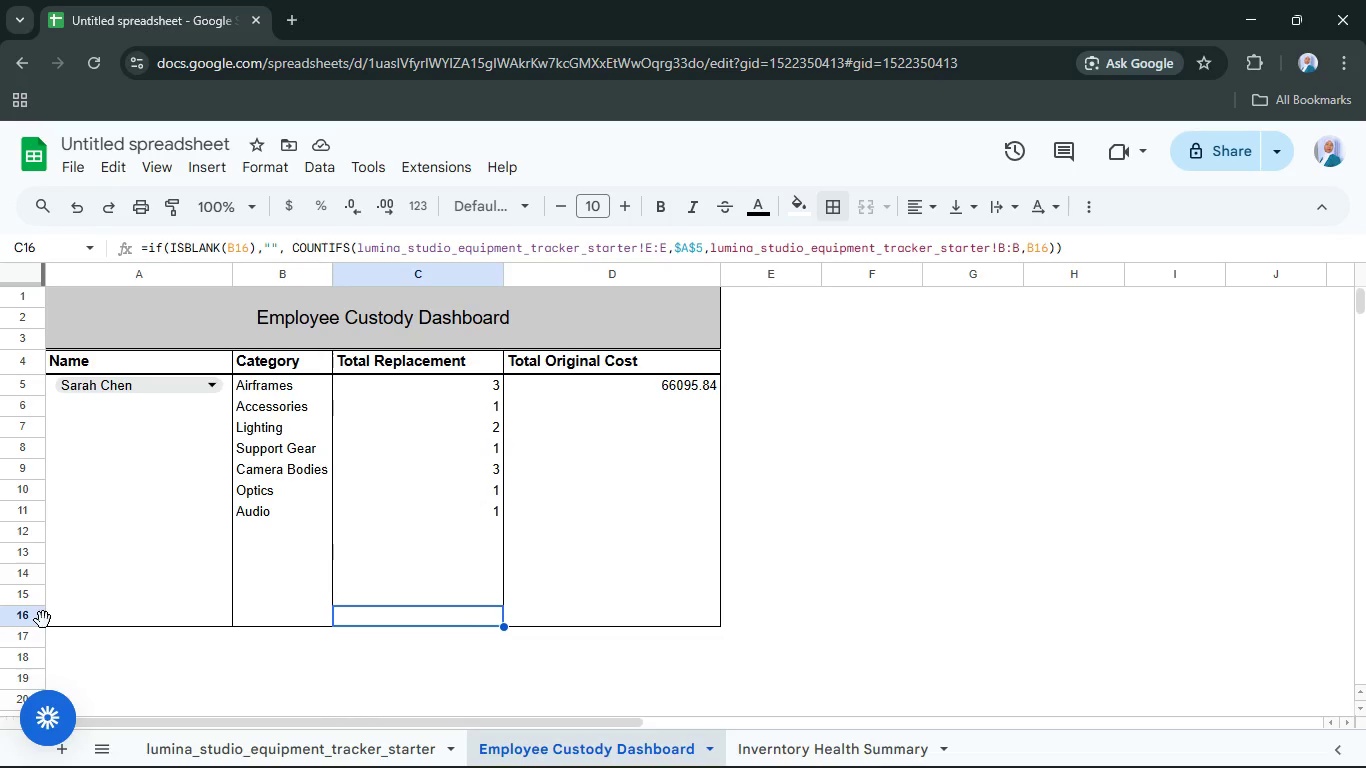 
wait(12.38)
 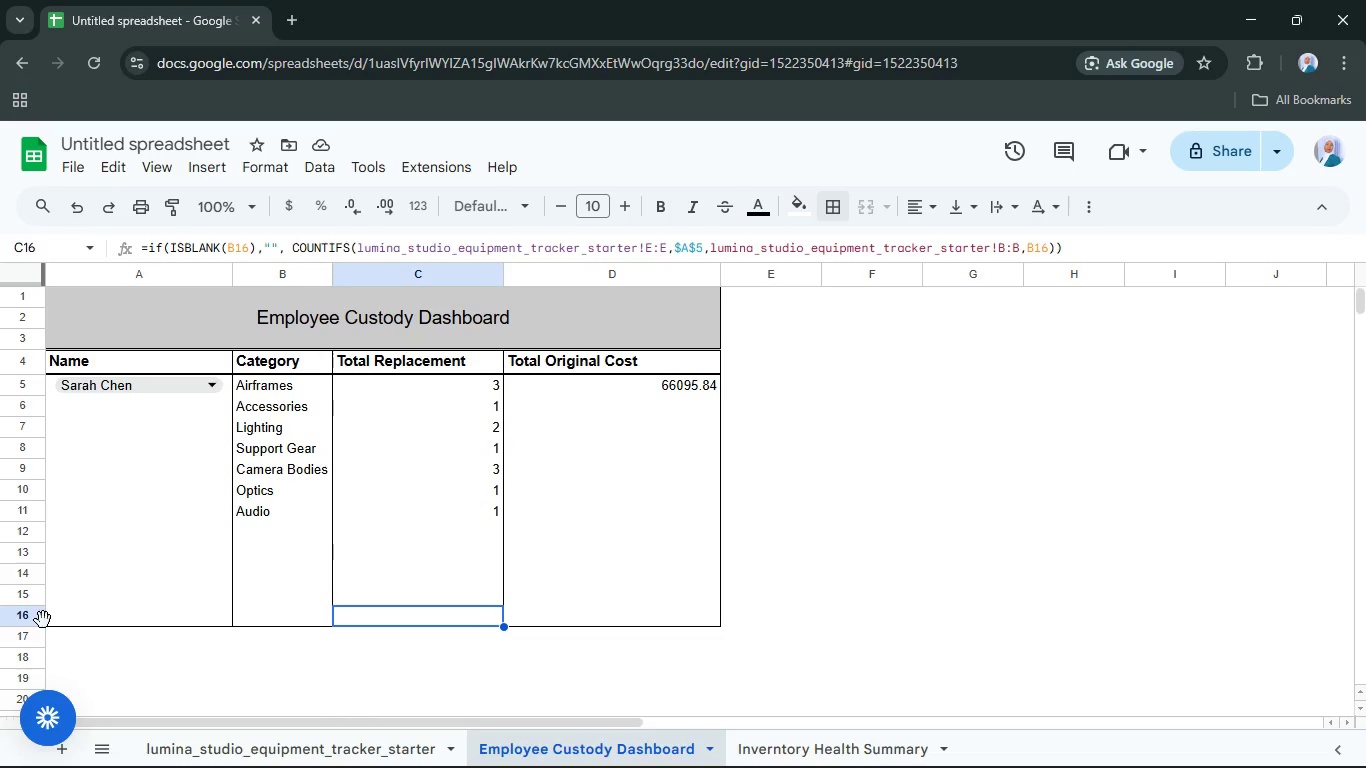 
left_click([215, 738])
 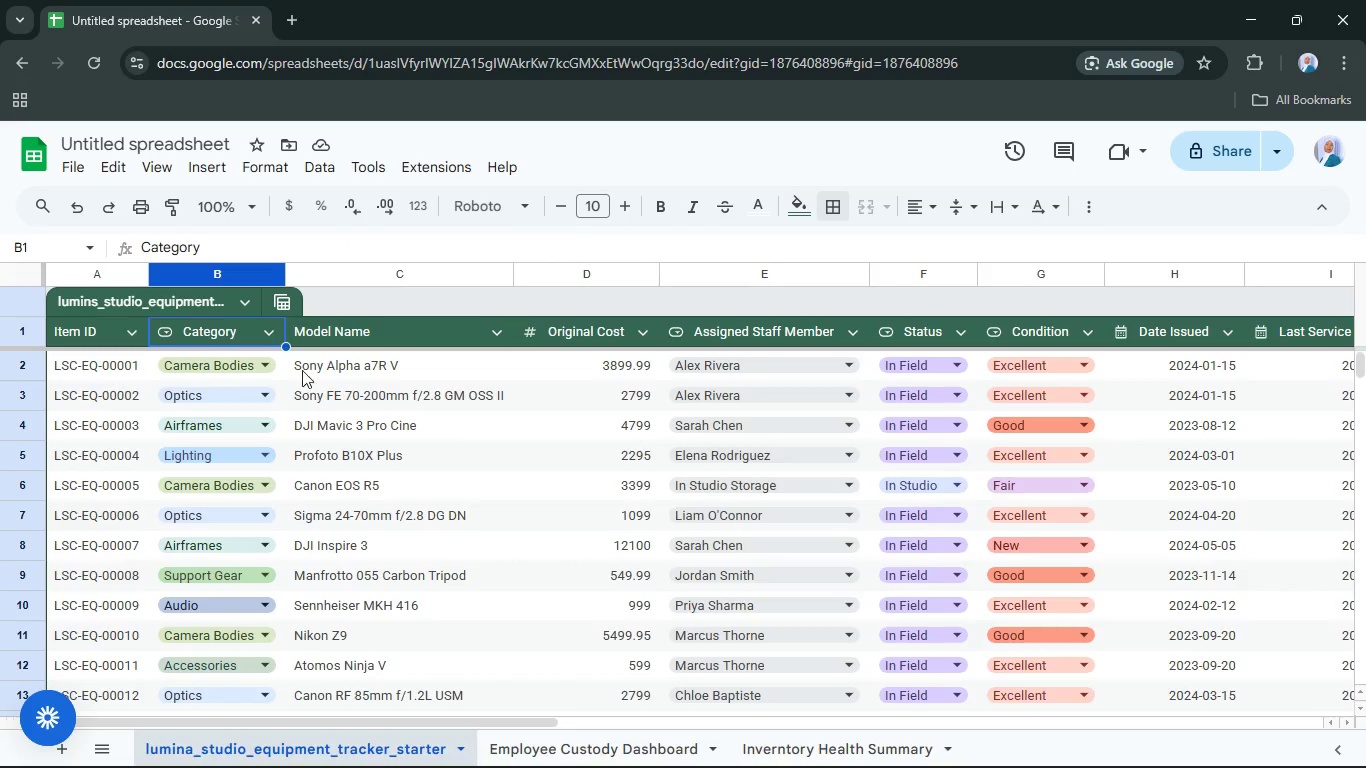 
mouse_move([309, 363])
 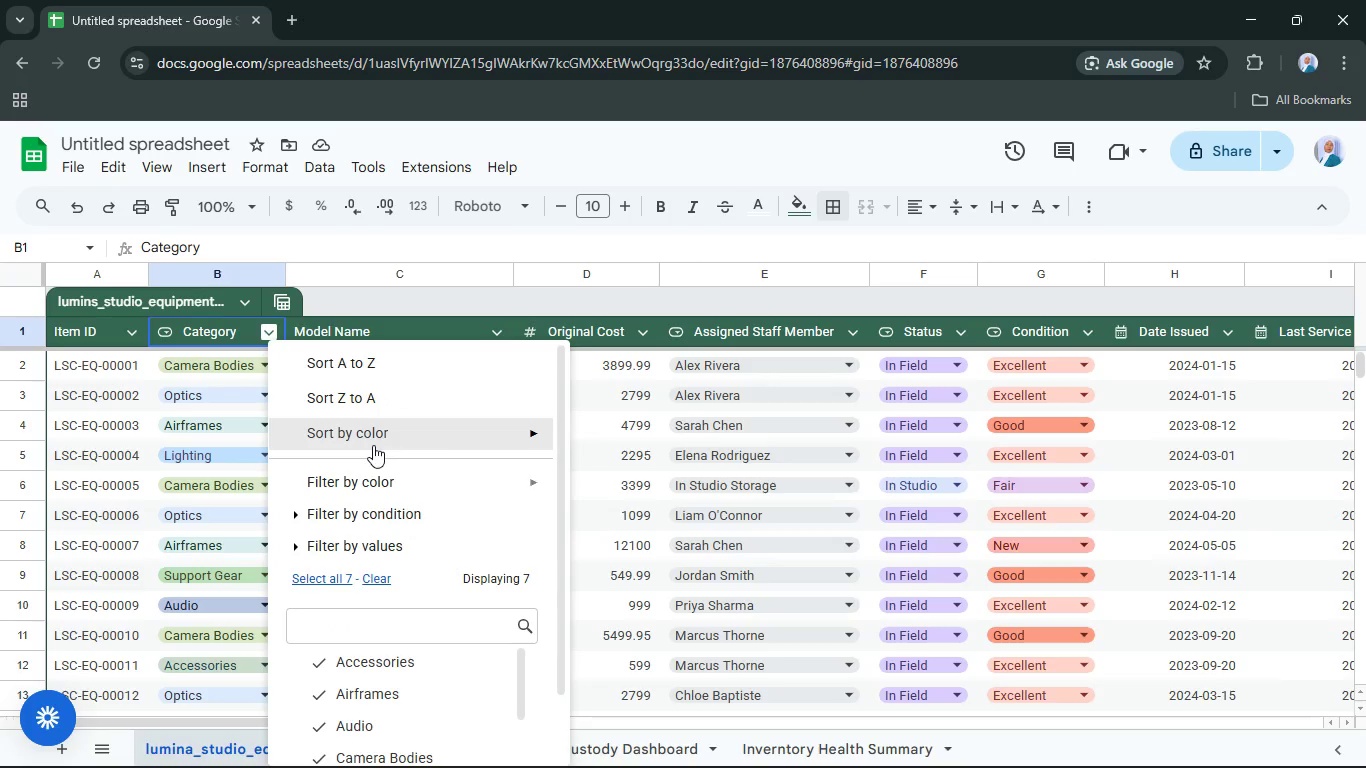 
scroll: coordinate [426, 672], scroll_direction: down, amount: 4.0
 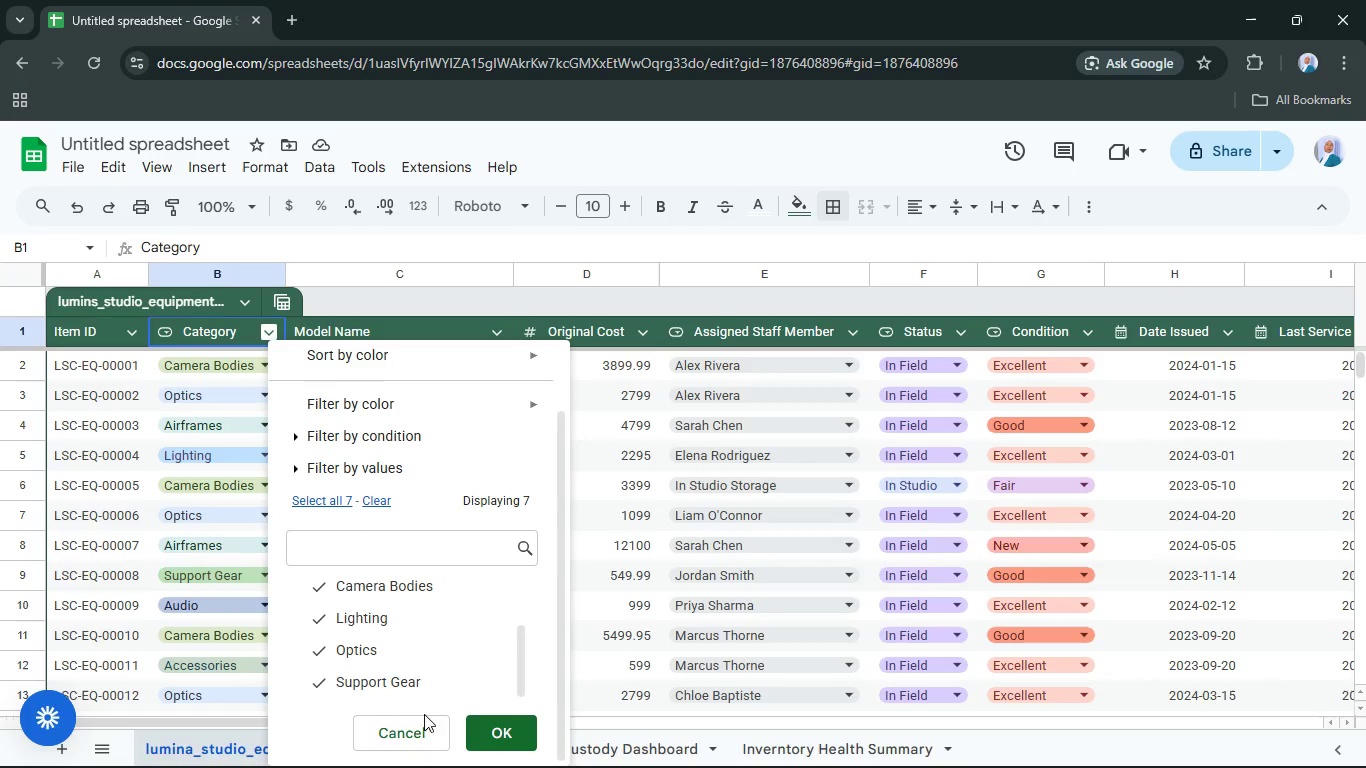 
left_click([424, 717])
 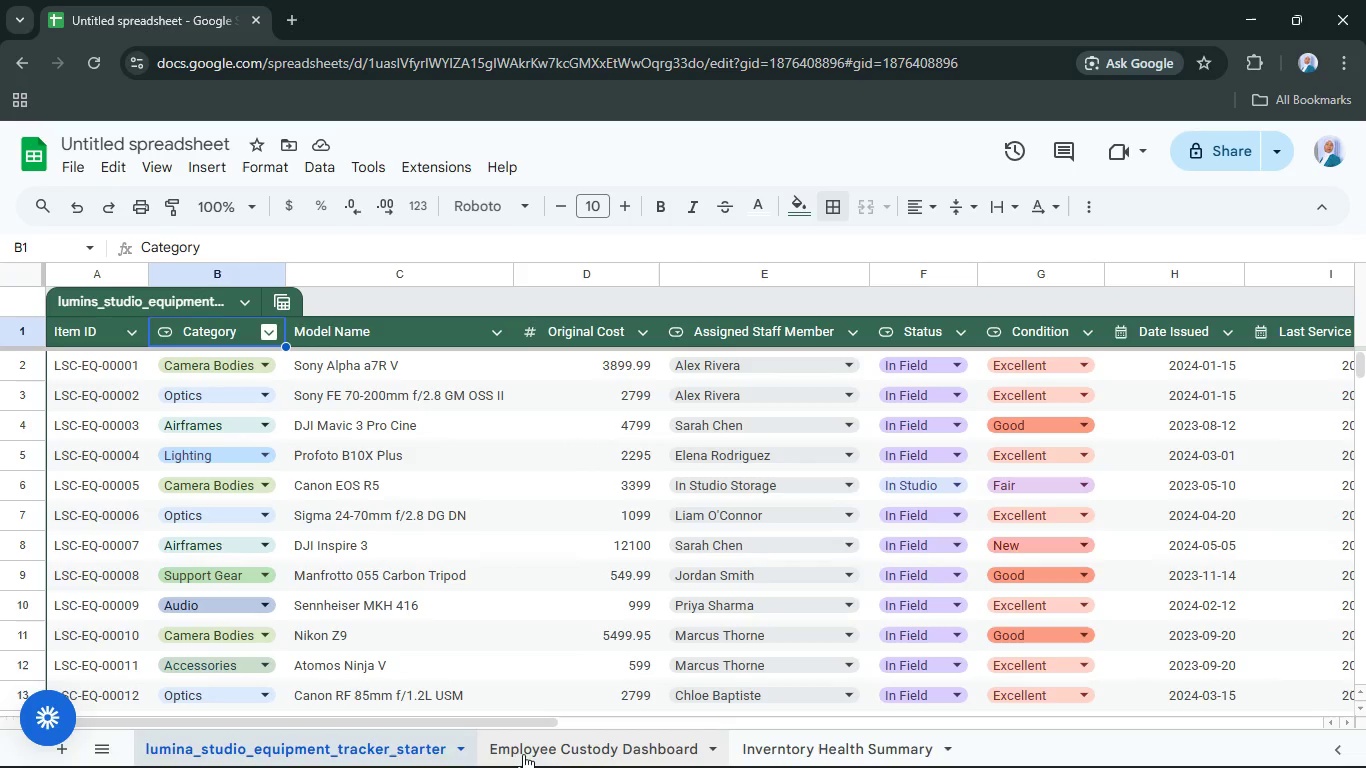 
left_click([530, 749])
 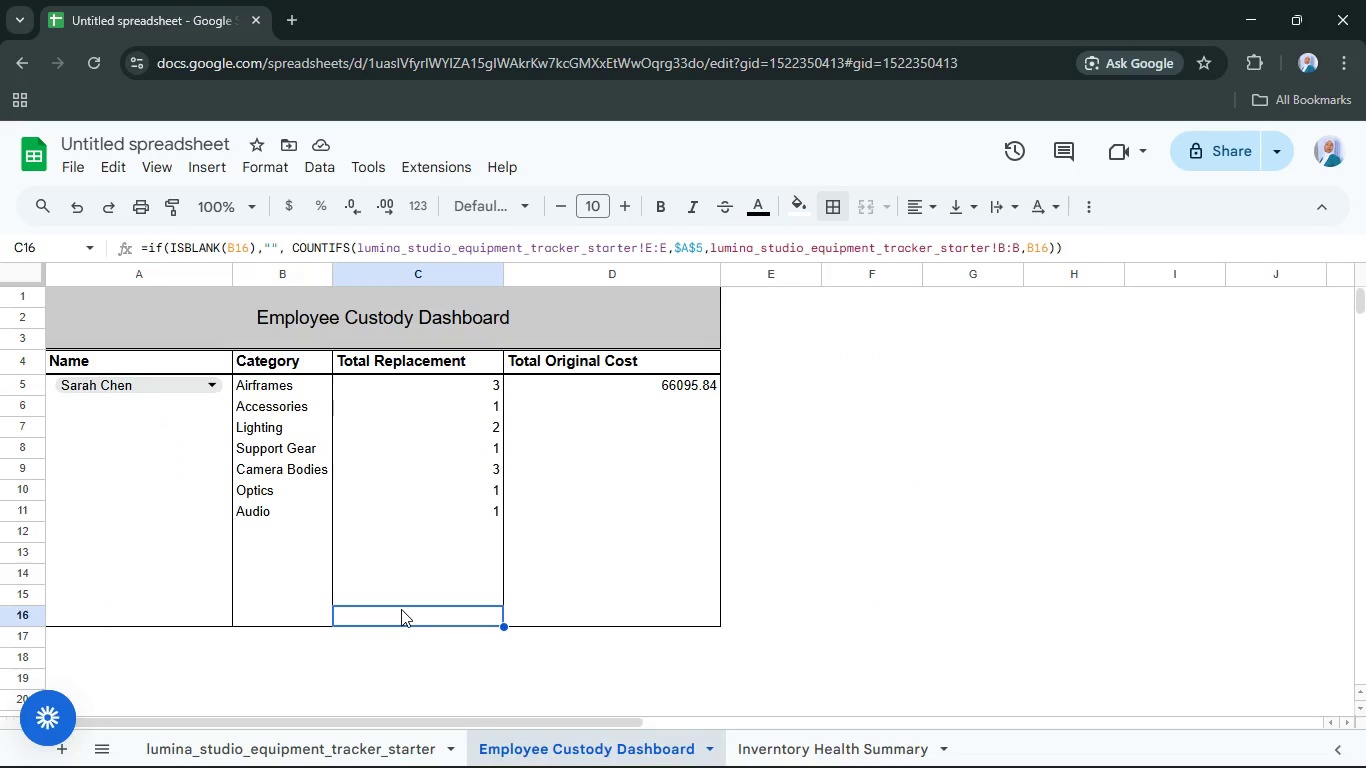 
left_click([402, 609])
 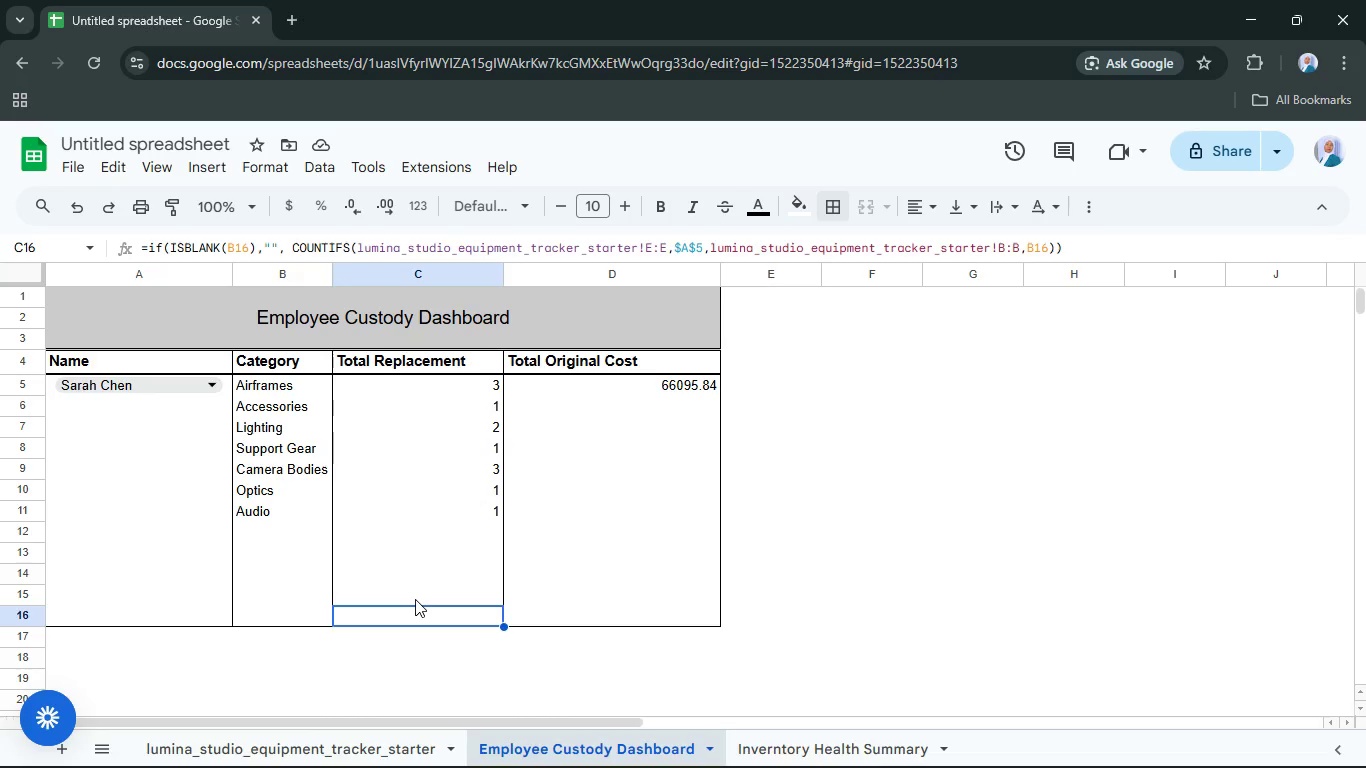 
type(=sum)
 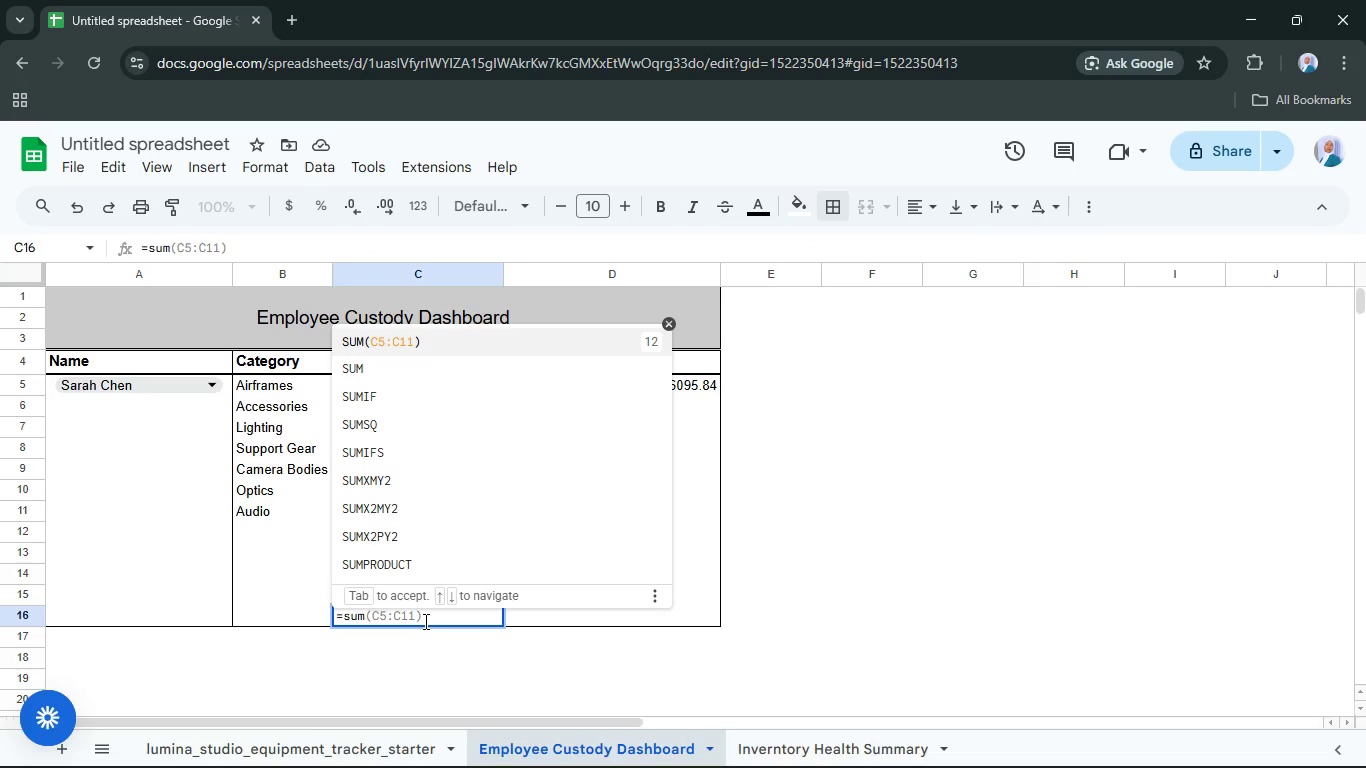 
wait(5.81)
 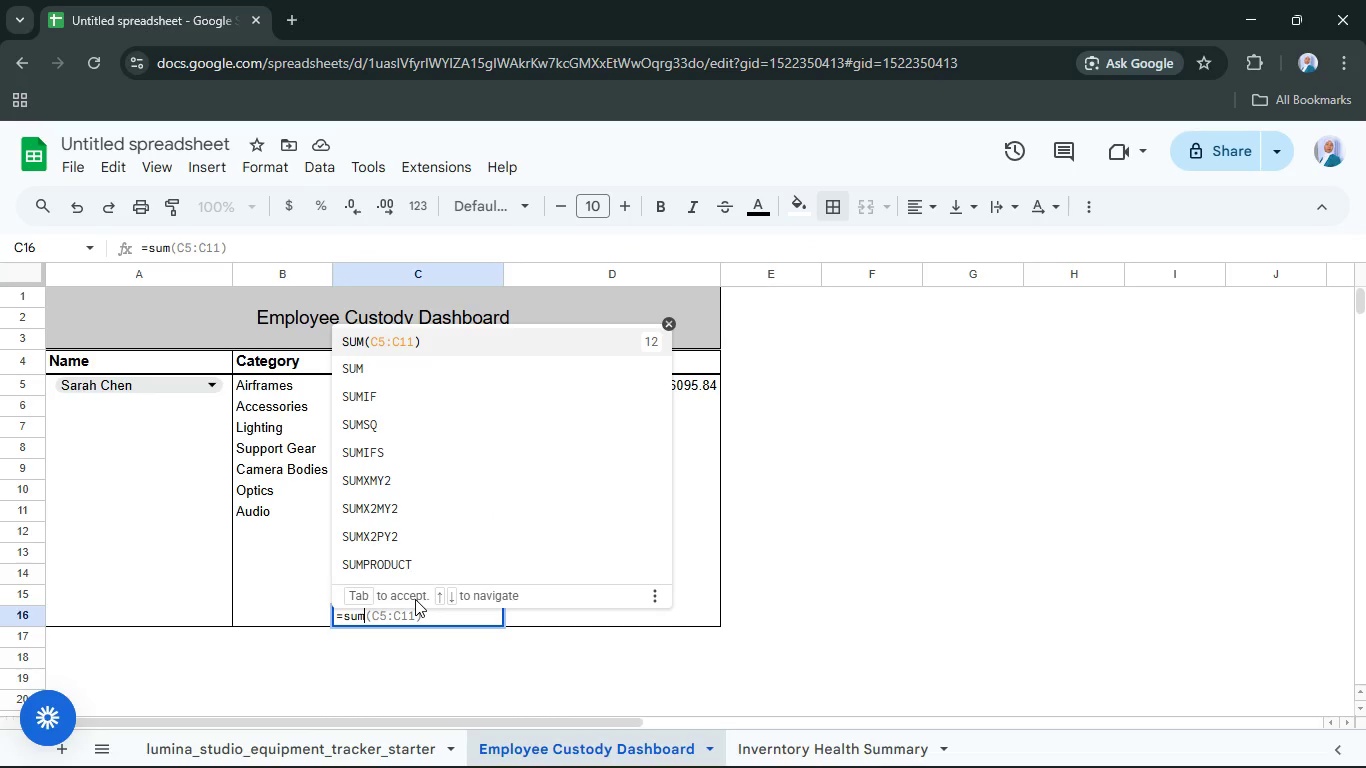 
type((c)
key(Backspace)
type(C5:C11))
 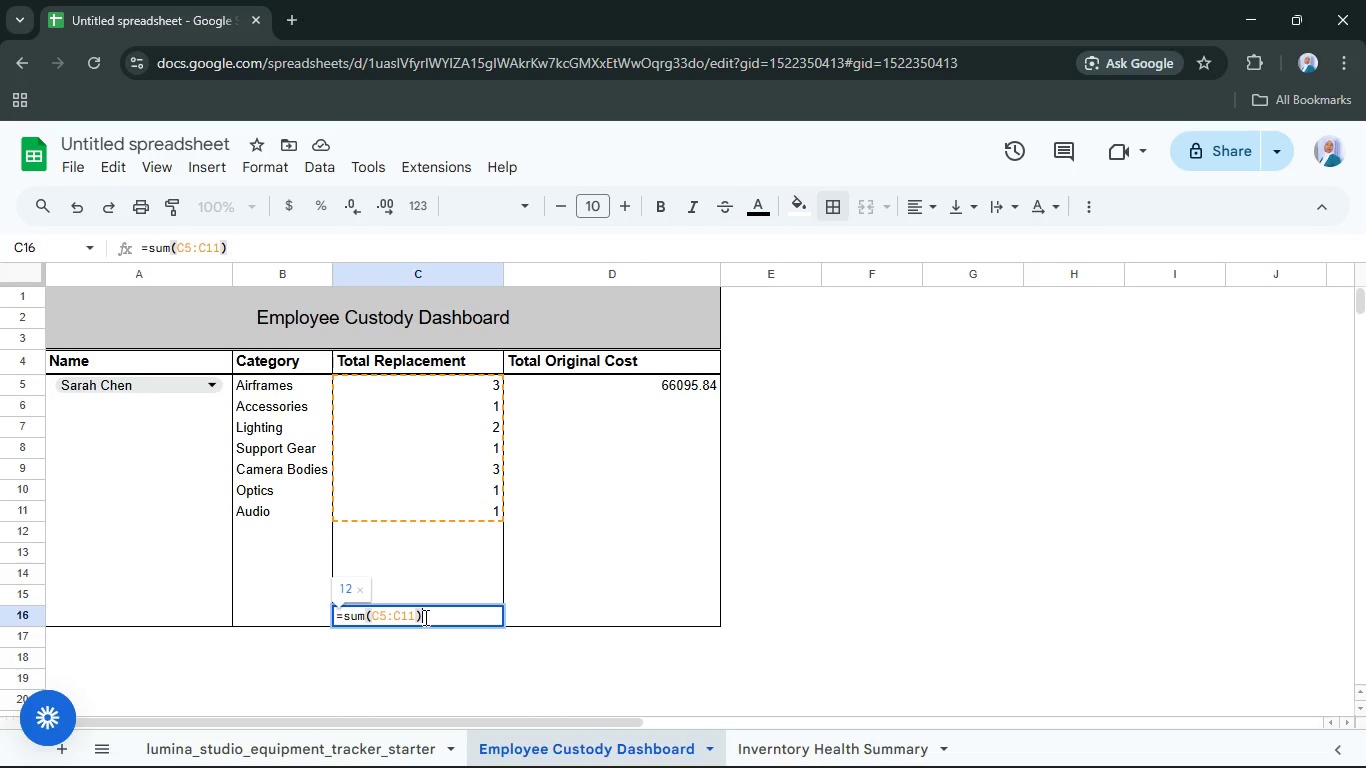 
key(Enter)
 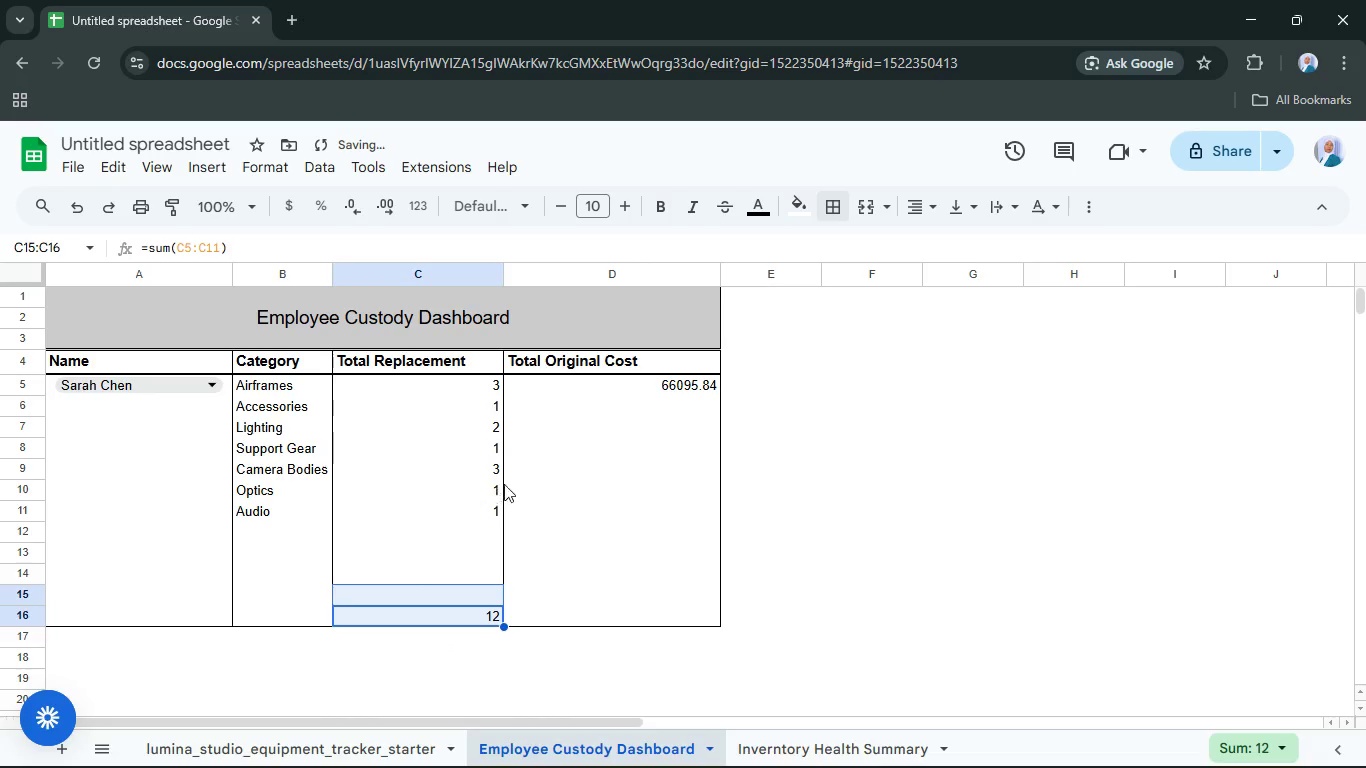 
left_click_drag(start_coordinate=[402, 670], to_coordinate=[407, 667])
 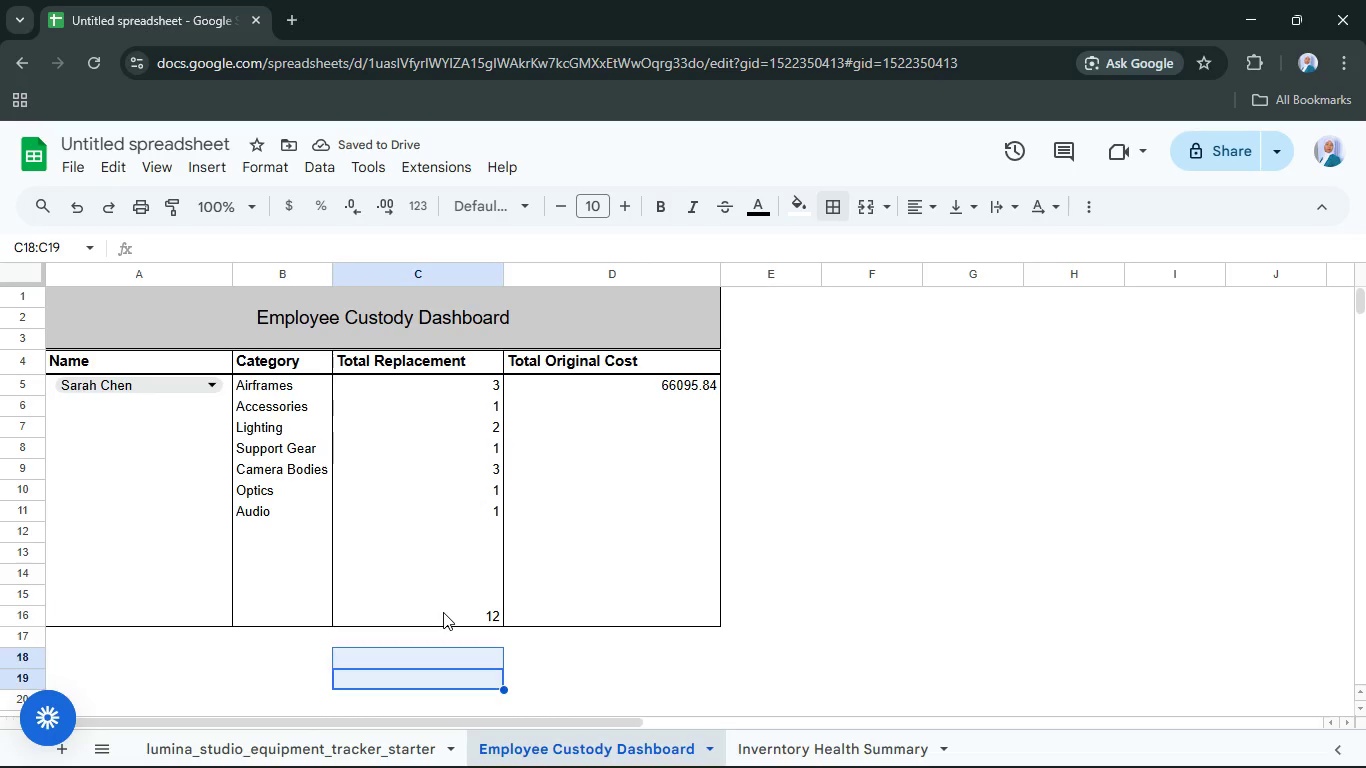 
left_click([443, 612])
 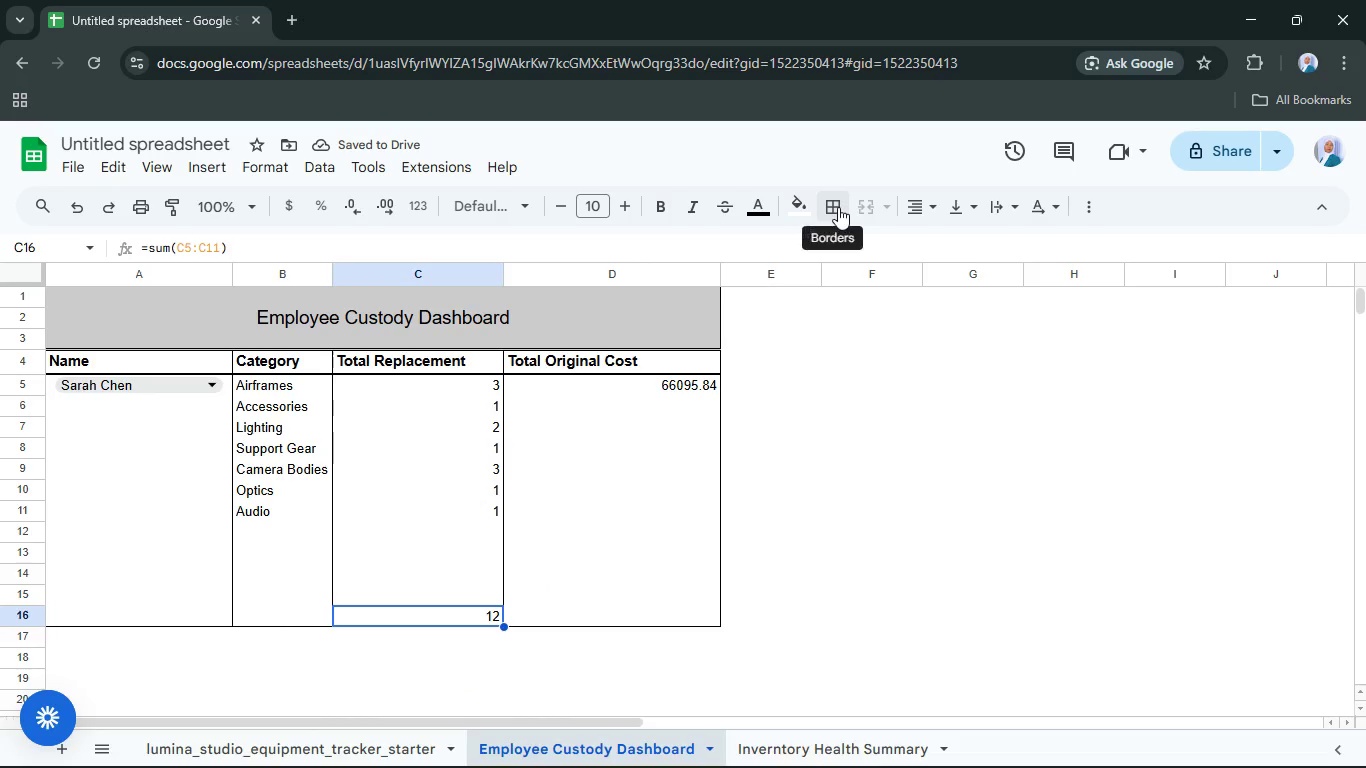 
left_click([828, 205])
 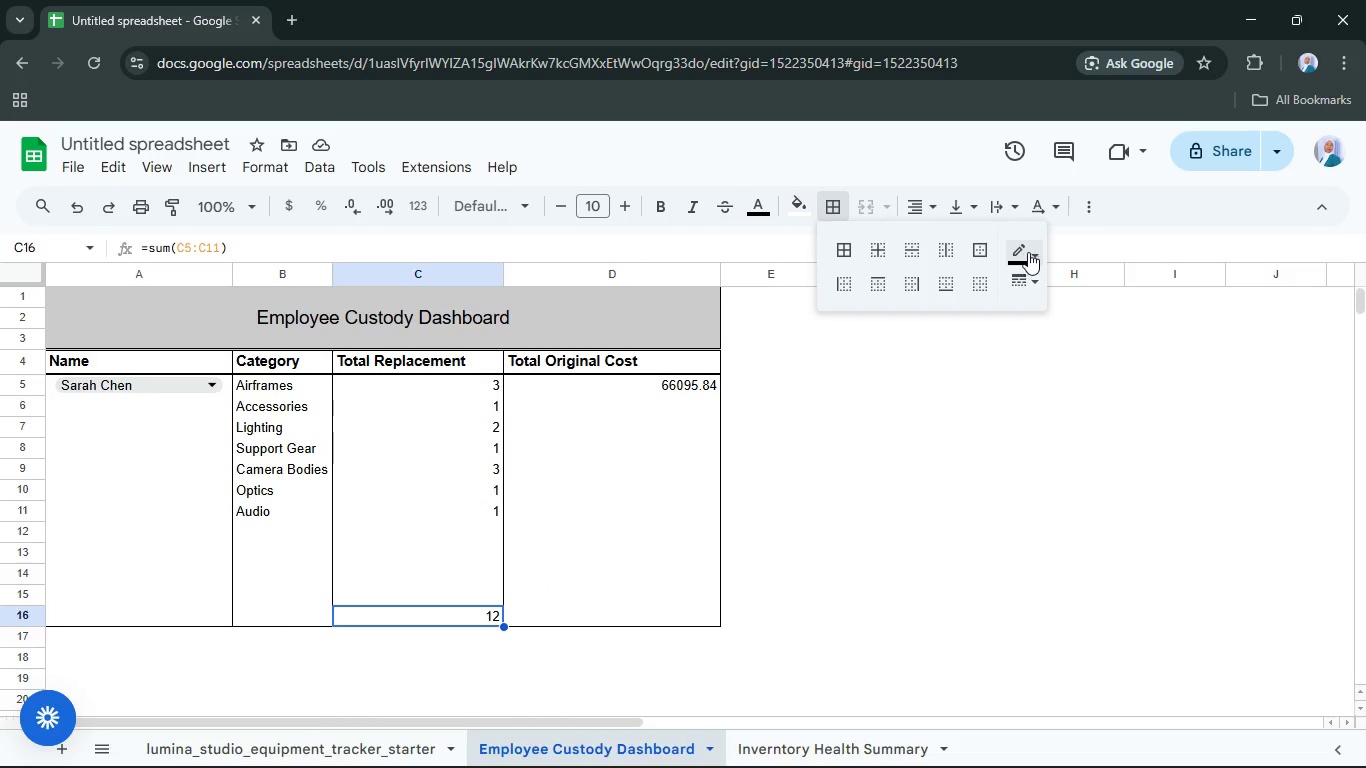 
left_click([1033, 280])
 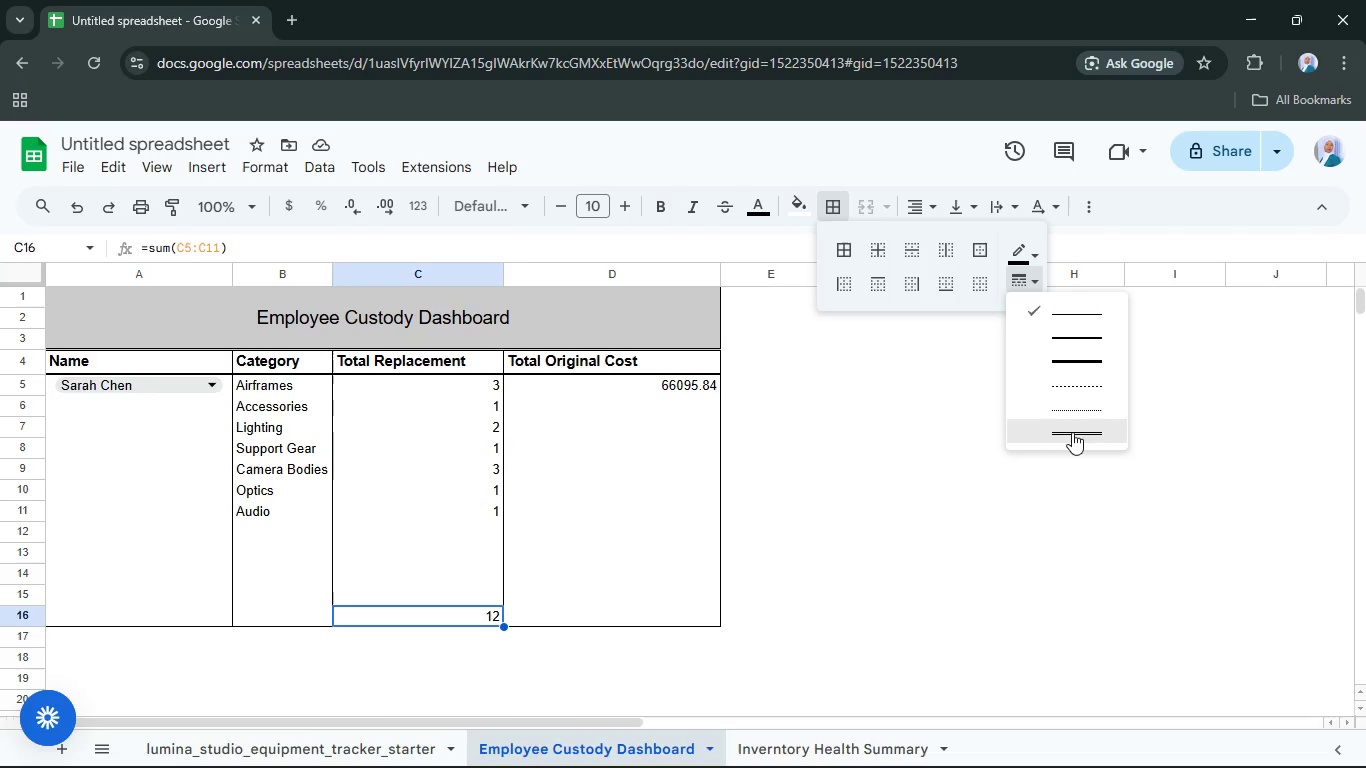 
left_click([1072, 432])
 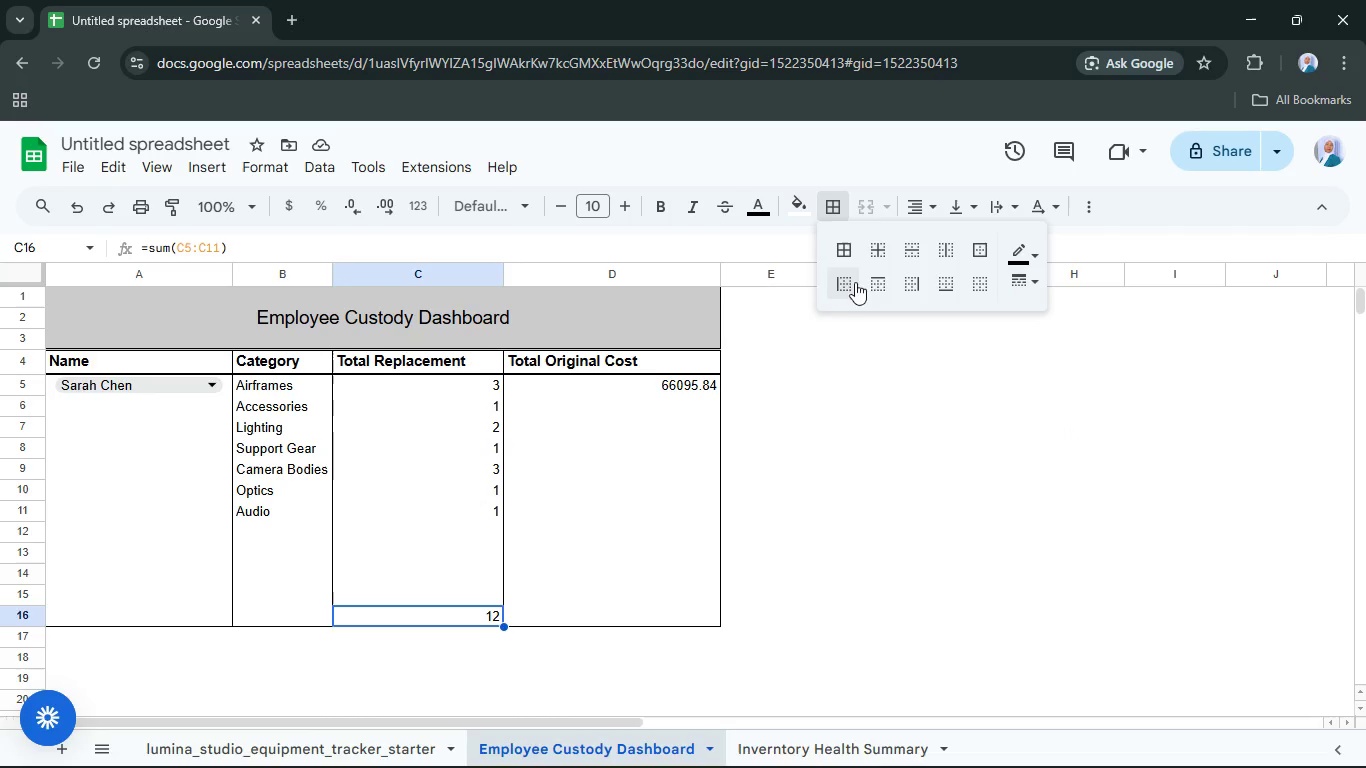 
left_click([436, 659])
 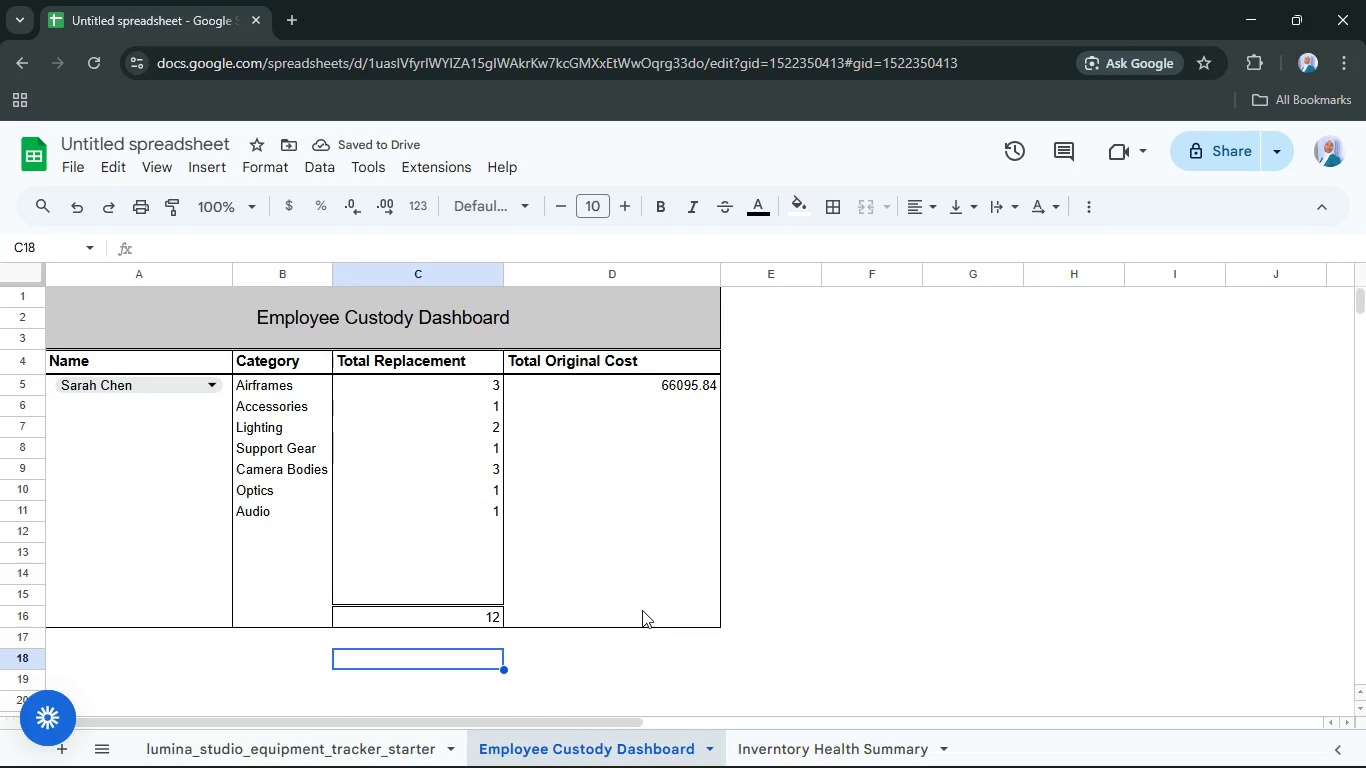 
left_click([642, 610])
 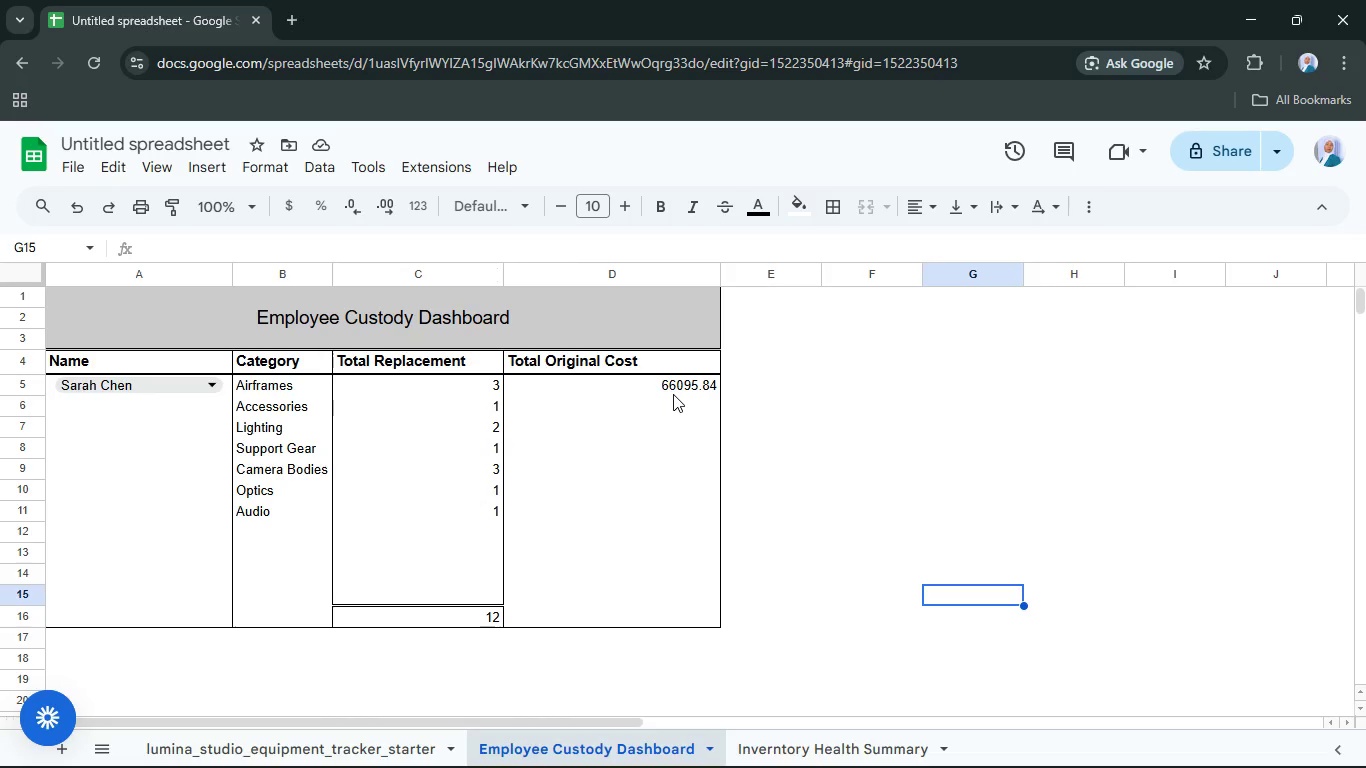 
wait(8.53)
 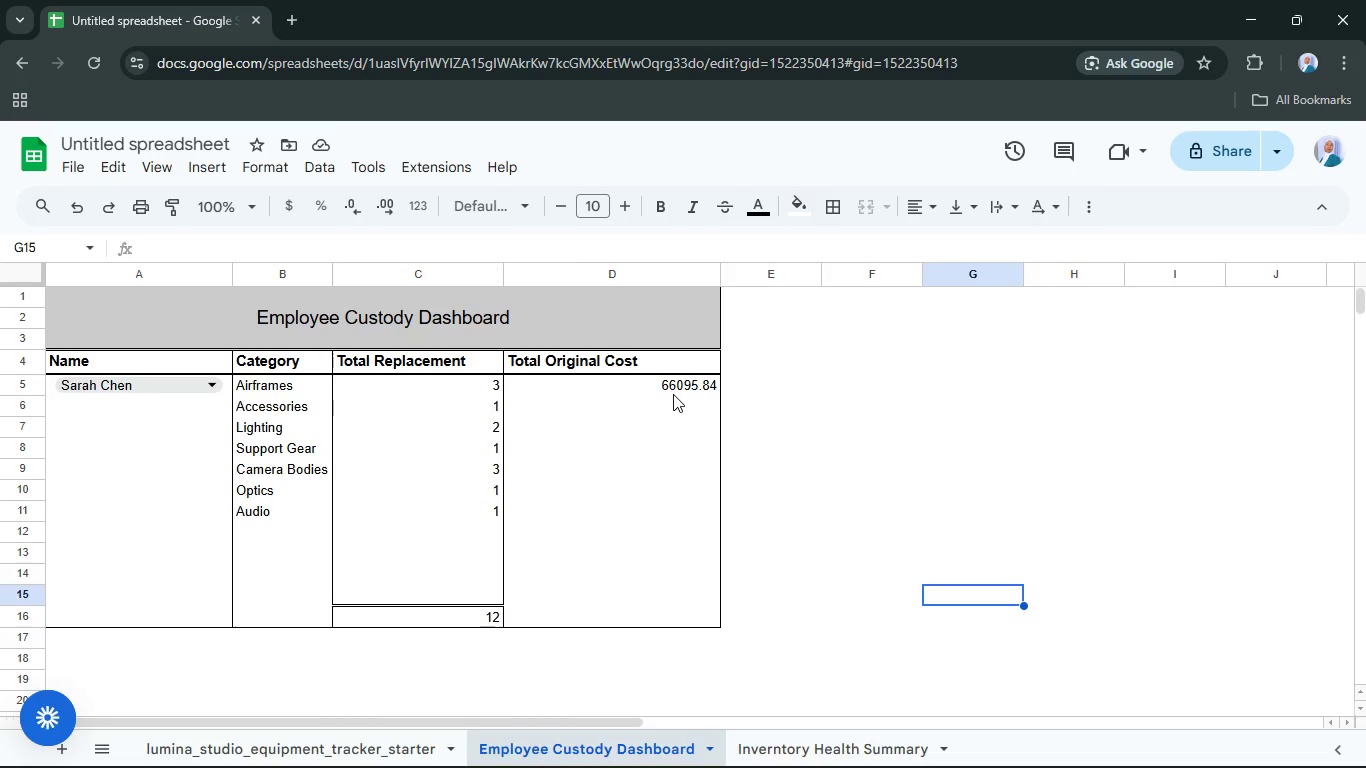 
left_click([423, 608])
 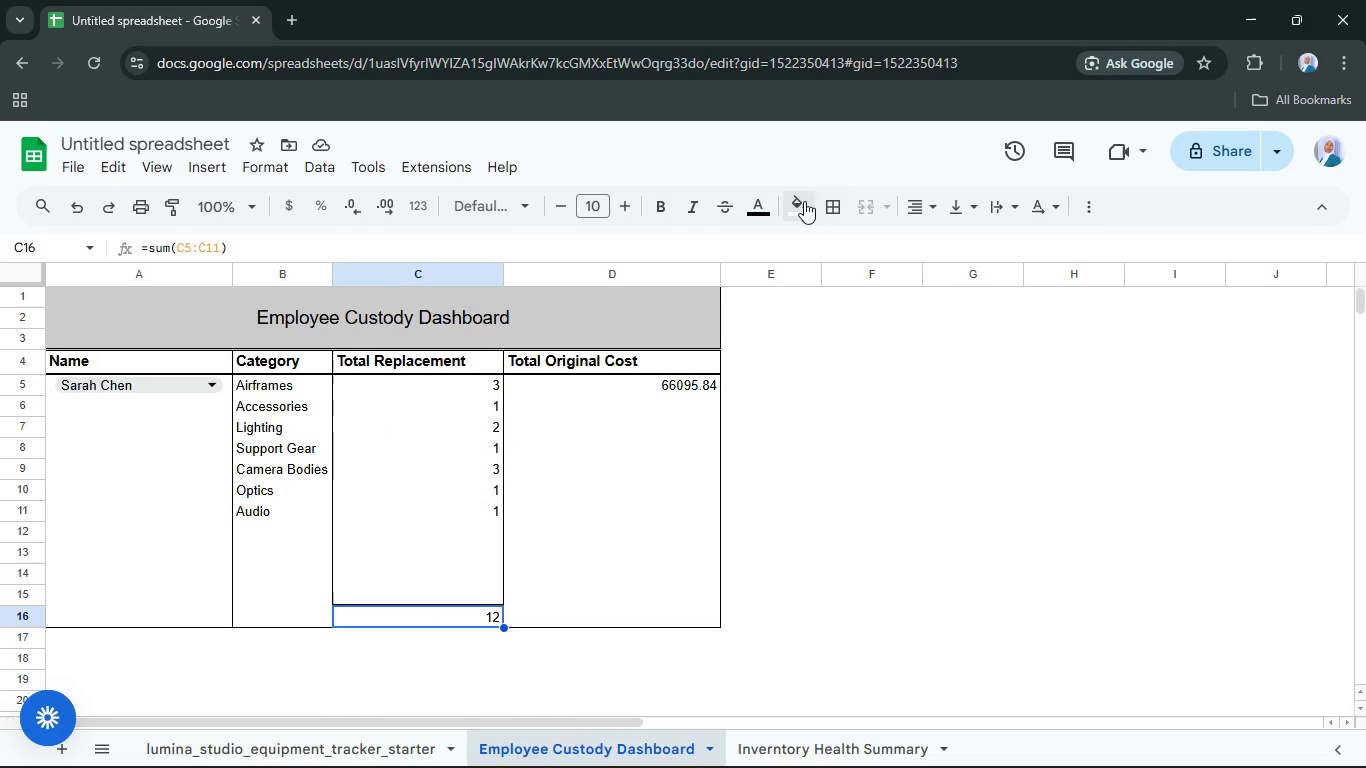 
left_click([820, 198])
 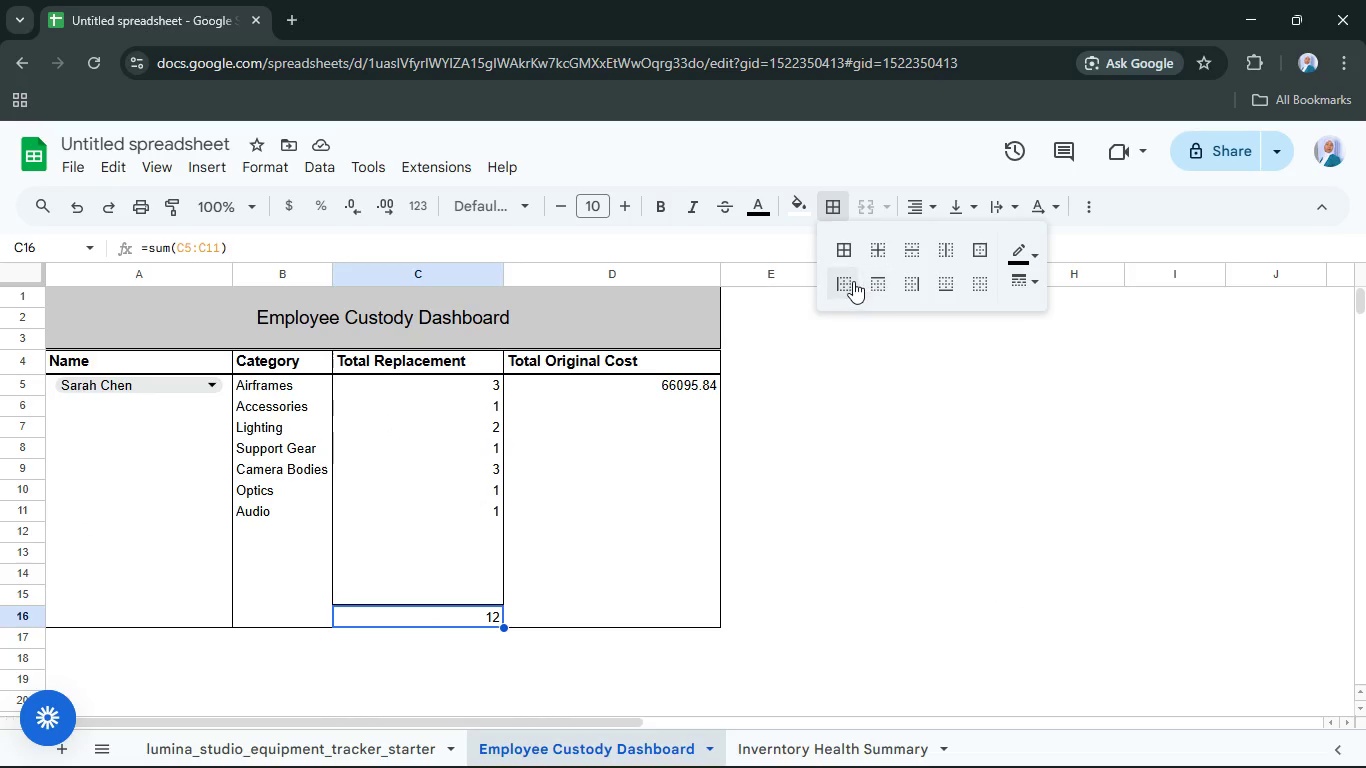 
left_click([973, 282])
 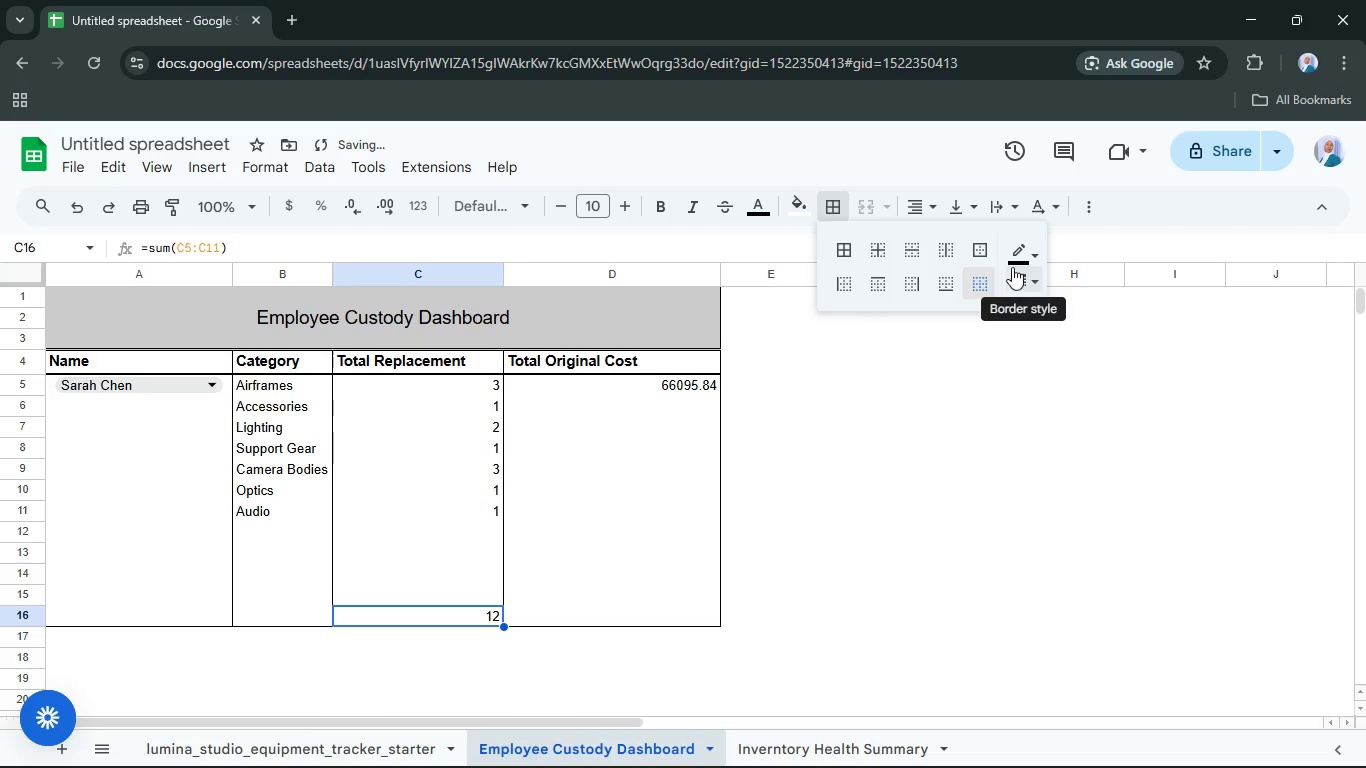 
left_click_drag(start_coordinate=[1018, 269], to_coordinate=[1031, 295])
 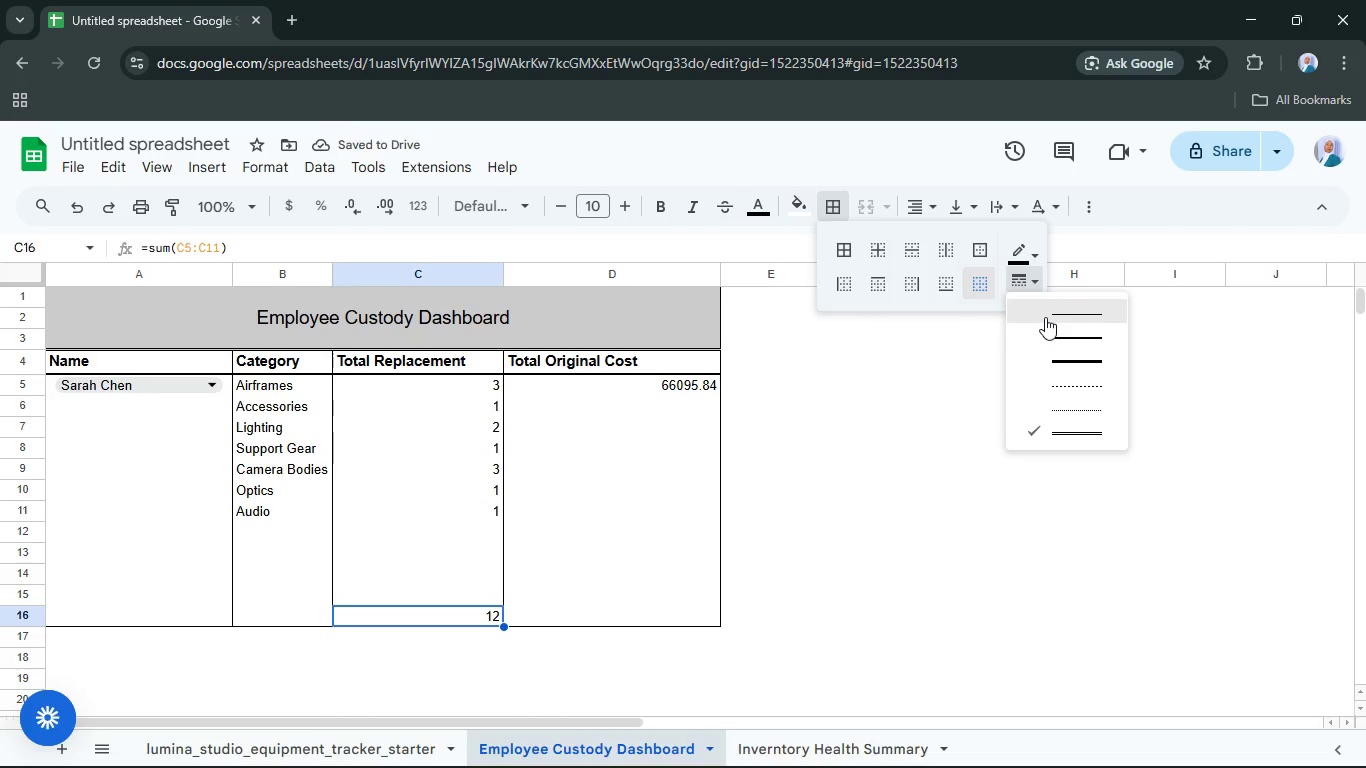 
left_click([1045, 317])
 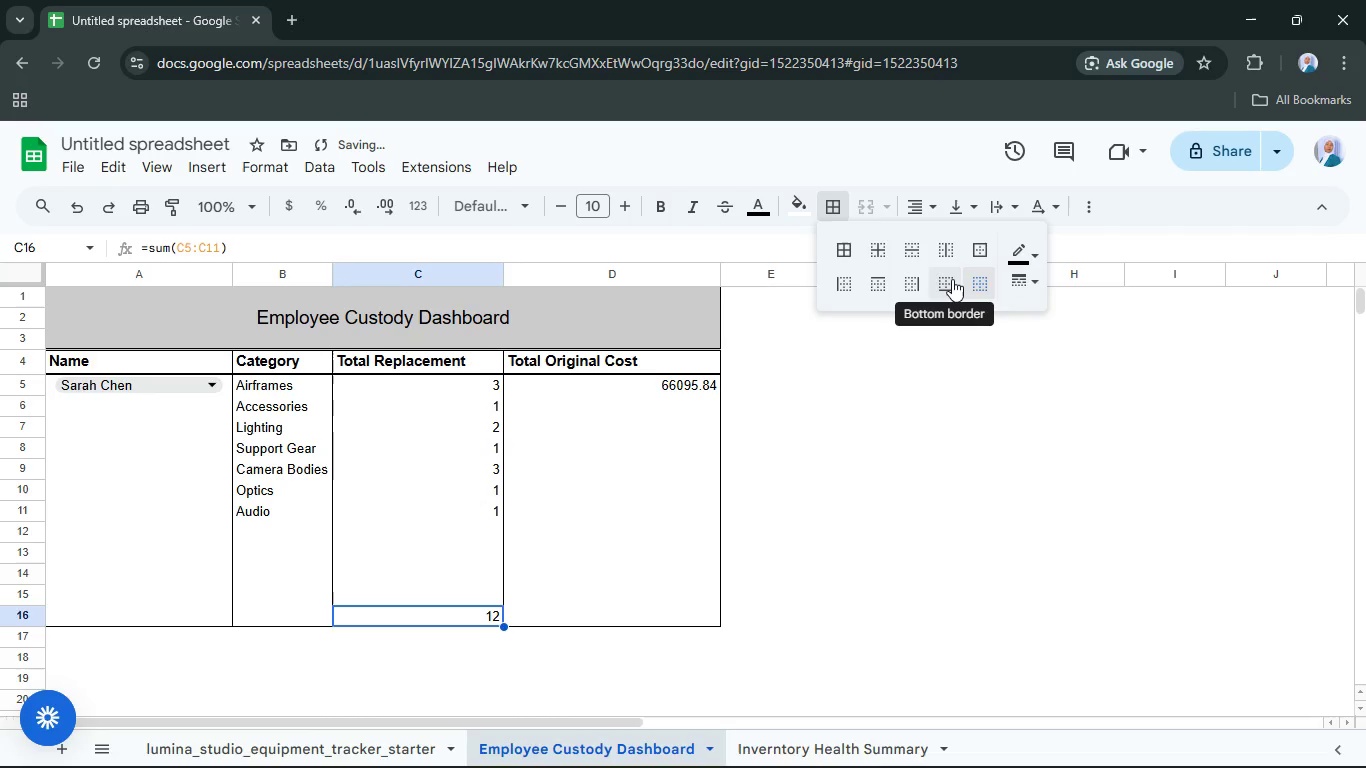 
left_click([952, 279])
 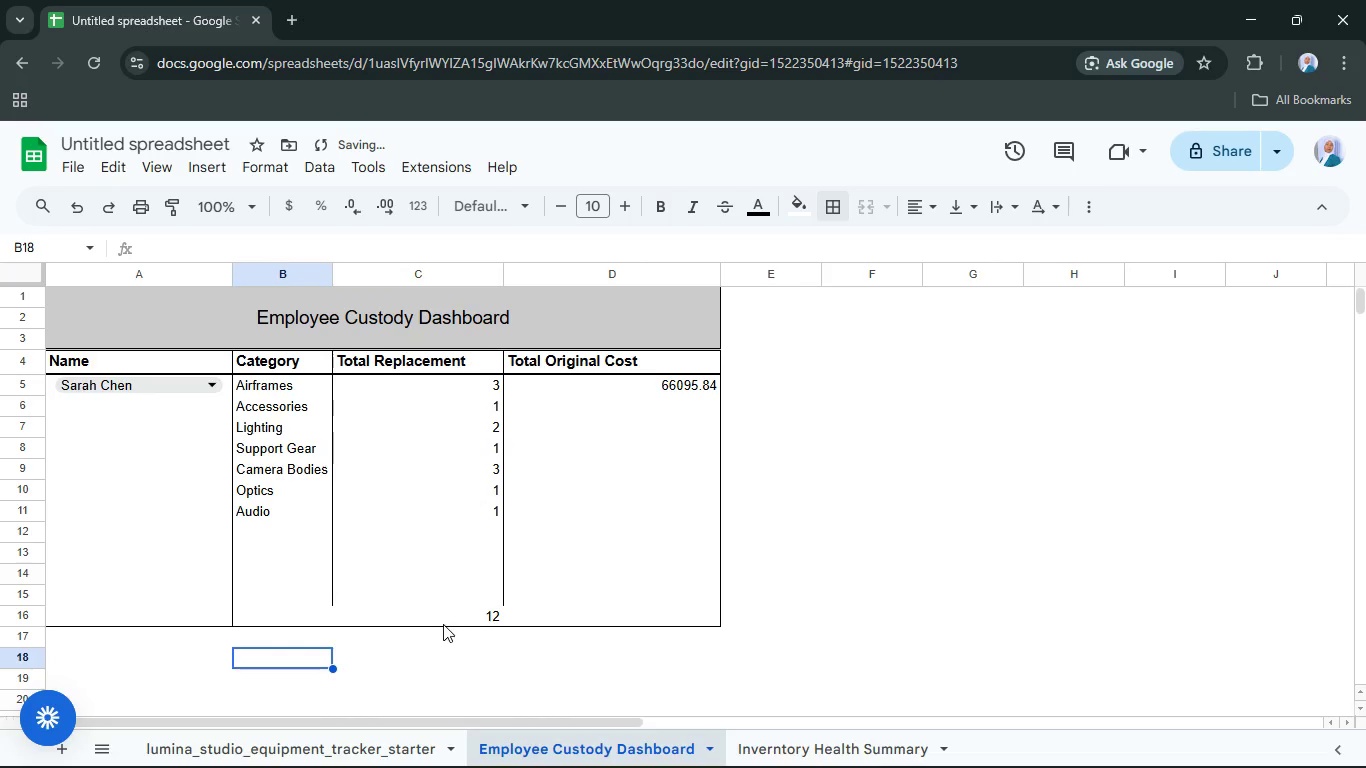 
left_click([423, 615])
 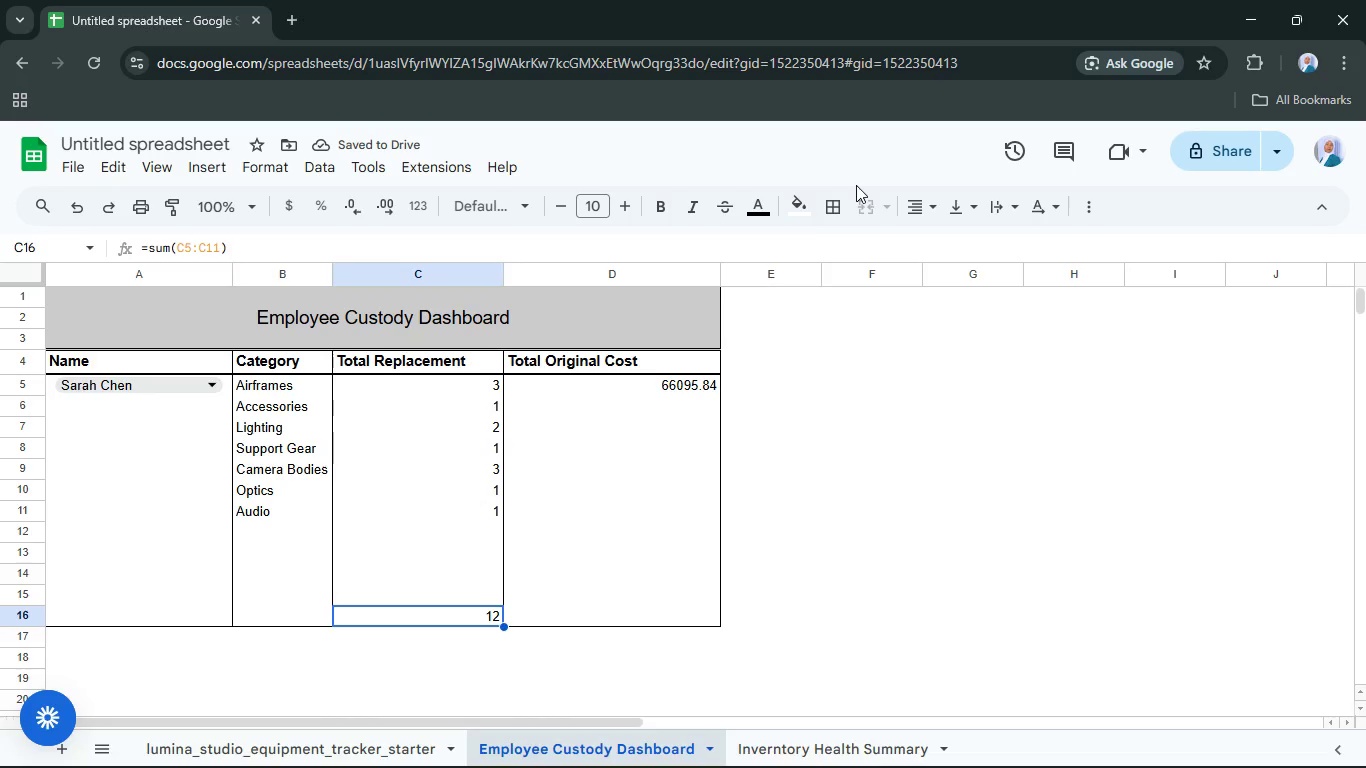 
left_click([836, 211])
 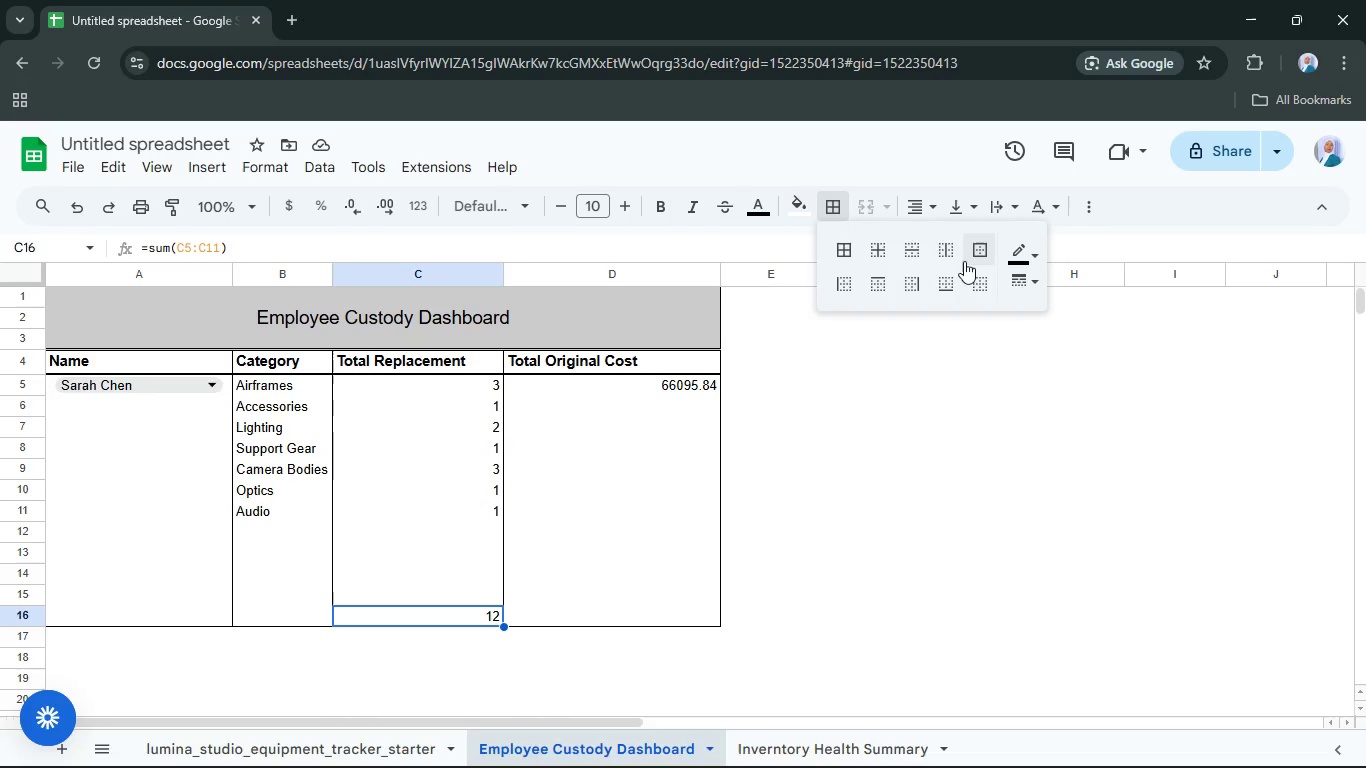 
left_click([845, 253])
 